 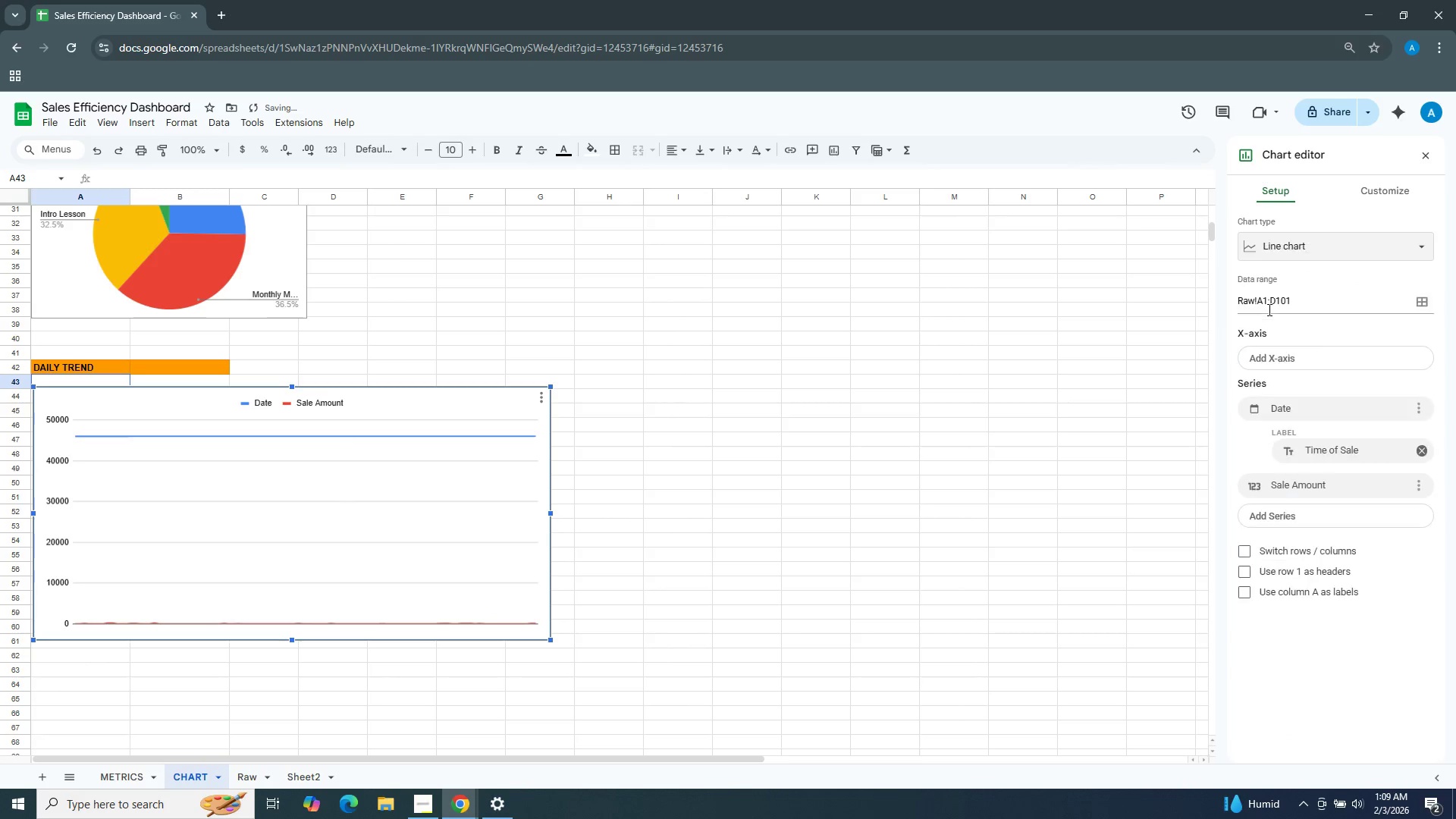 
left_click([1299, 249])
 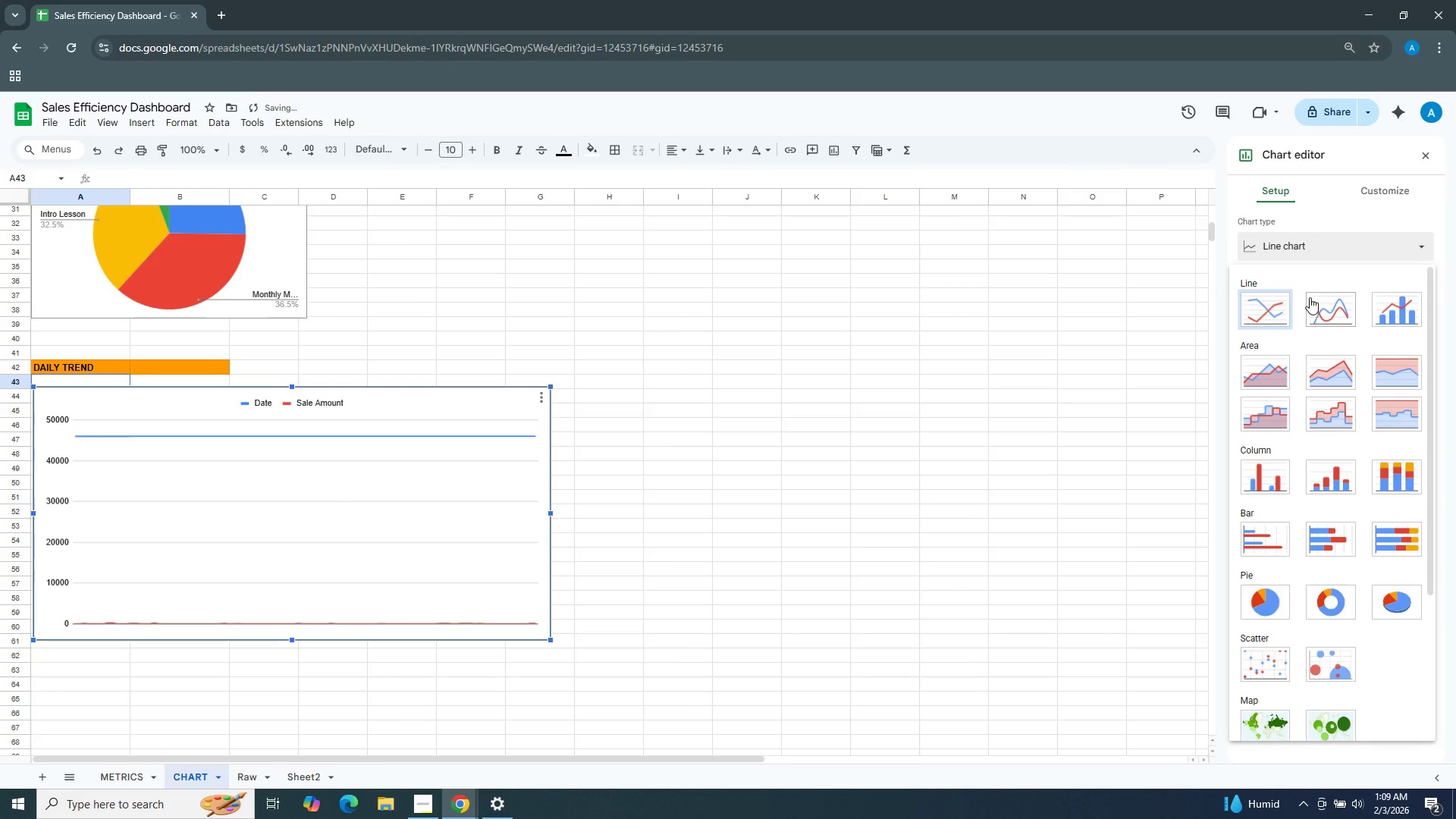 
mouse_move([1320, 319])
 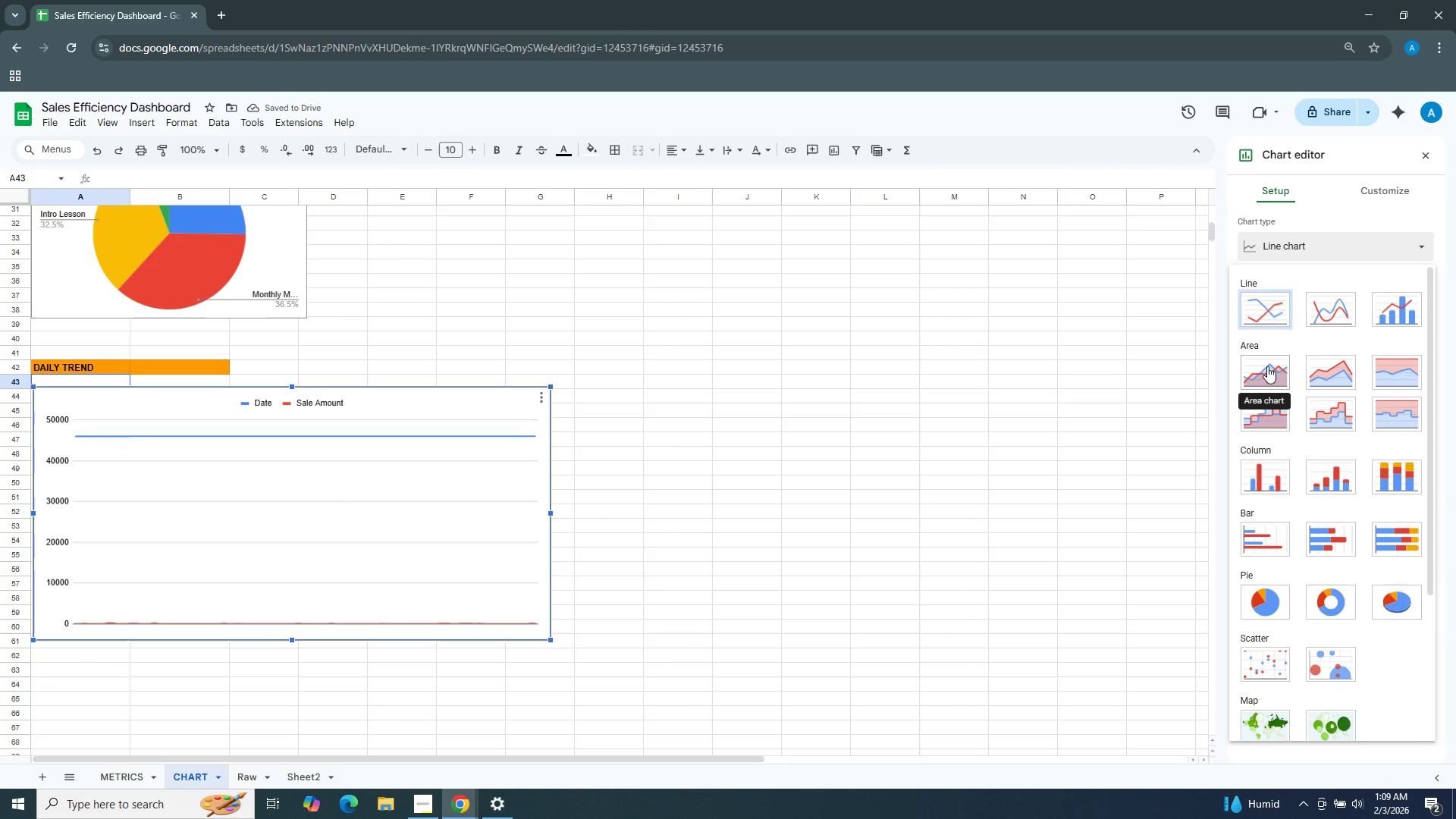 
left_click([1267, 366])
 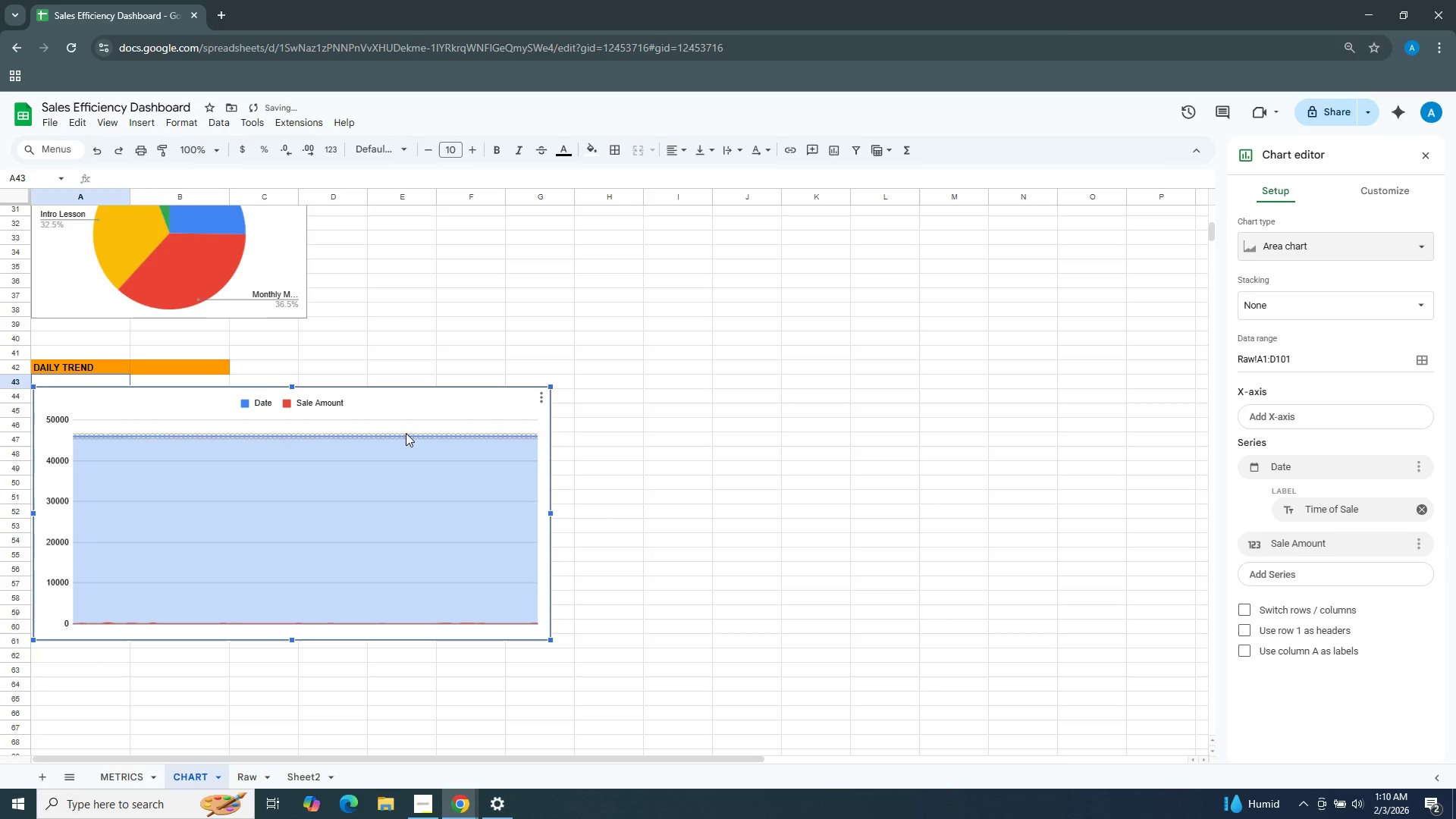 
left_click([406, 433])
 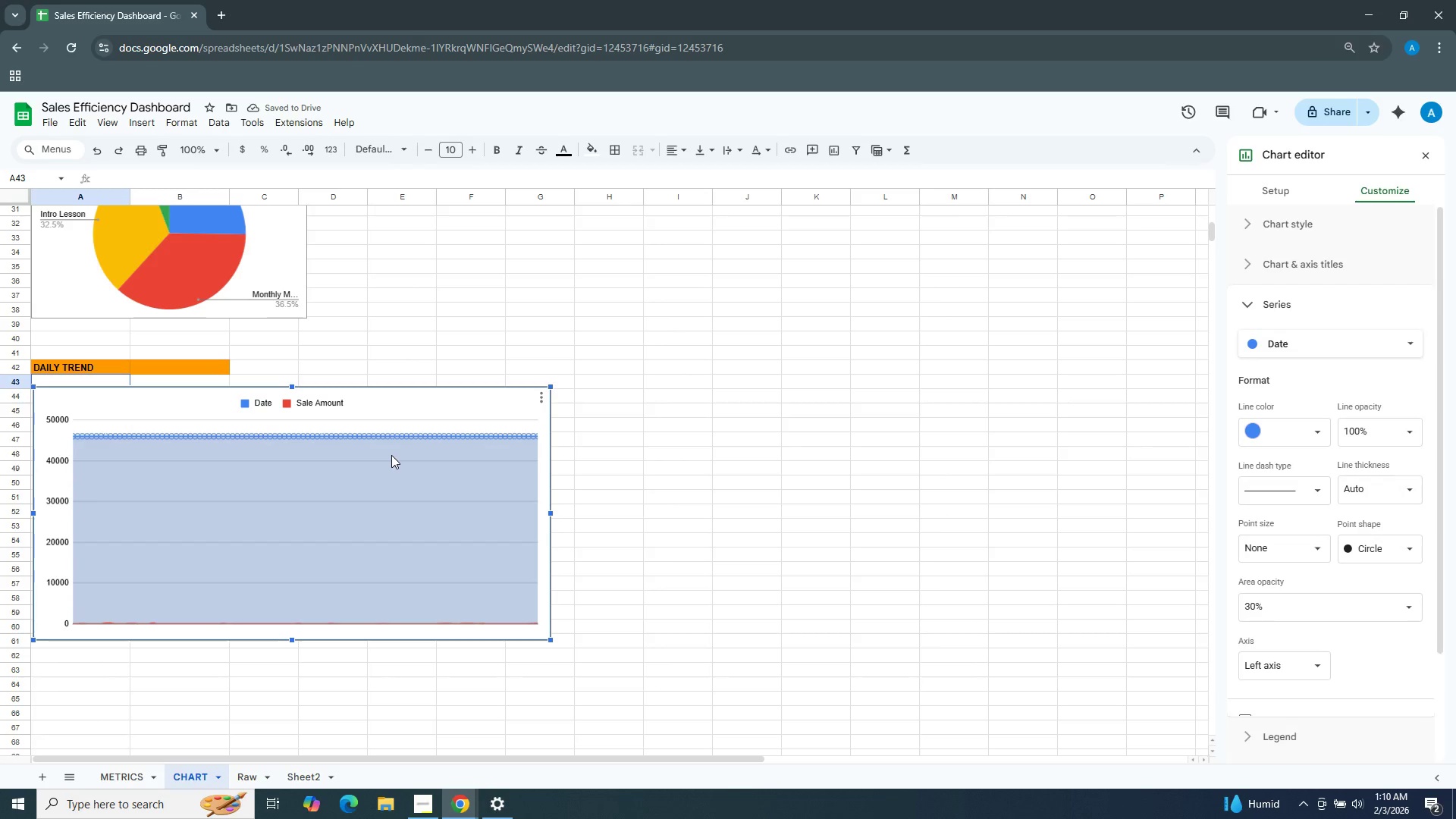 
scroll: coordinate [391, 455], scroll_direction: up, amount: 1.0
 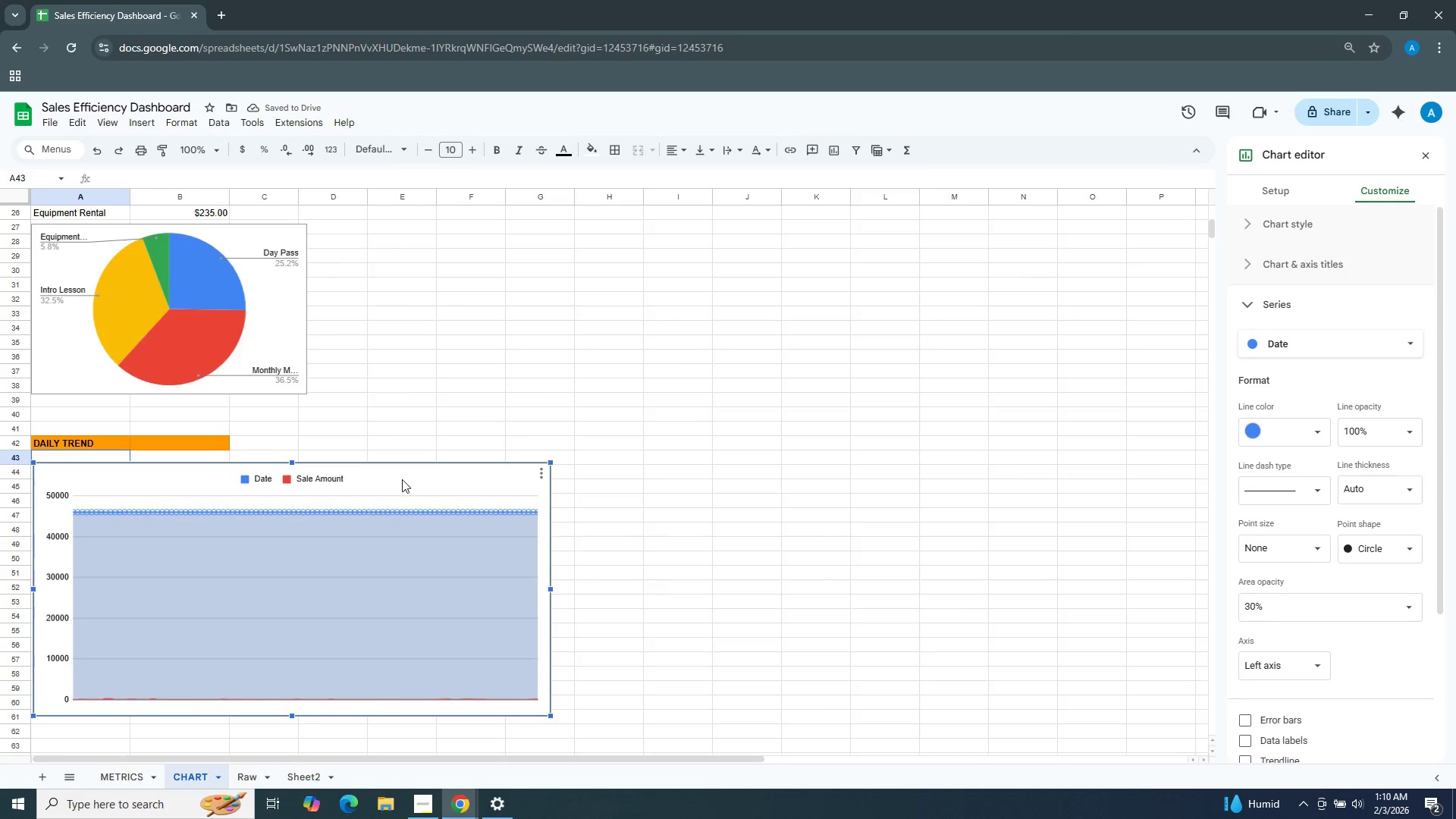 
scroll: coordinate [404, 482], scroll_direction: down, amount: 2.0
 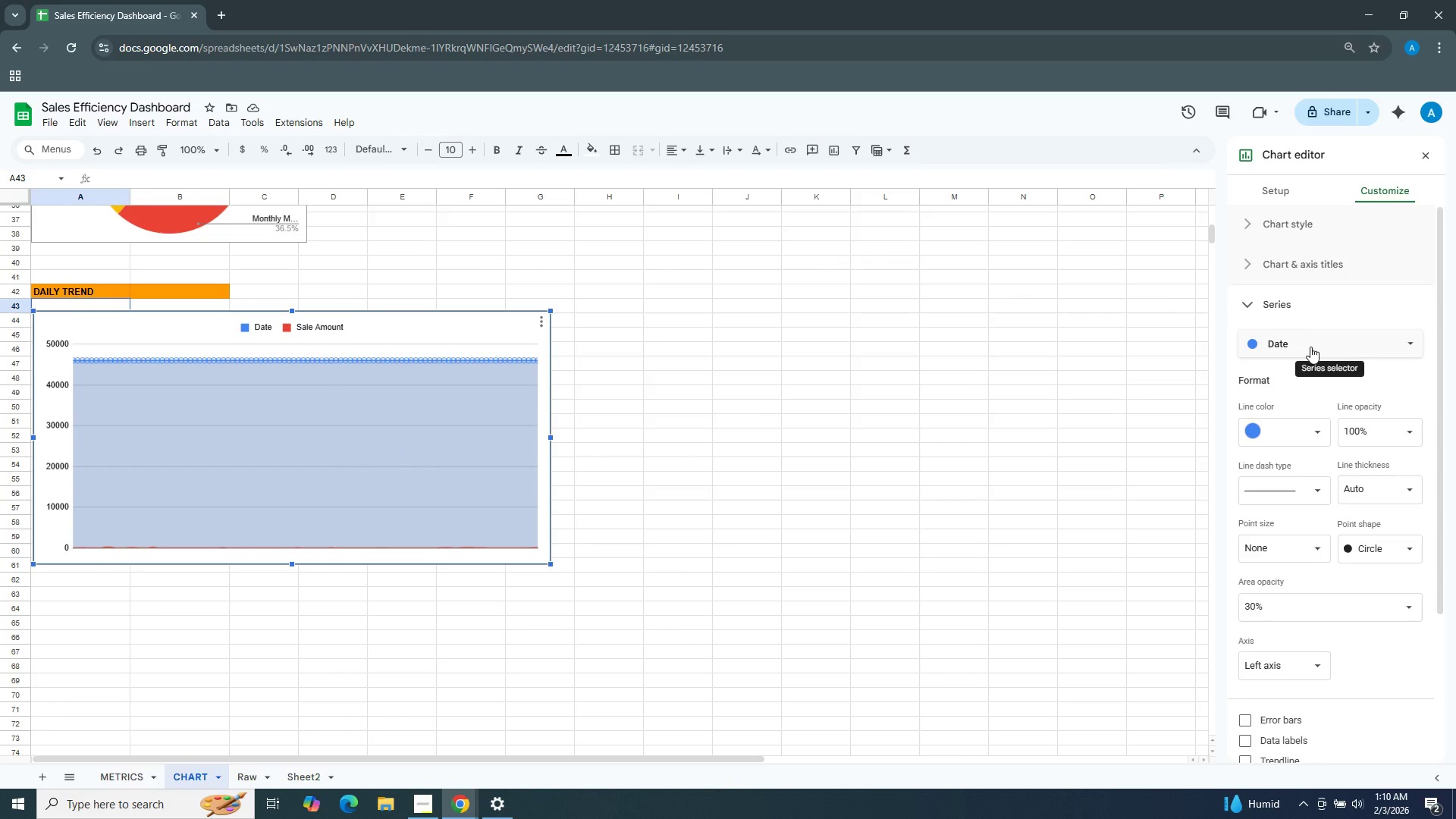 
left_click([1310, 347])
 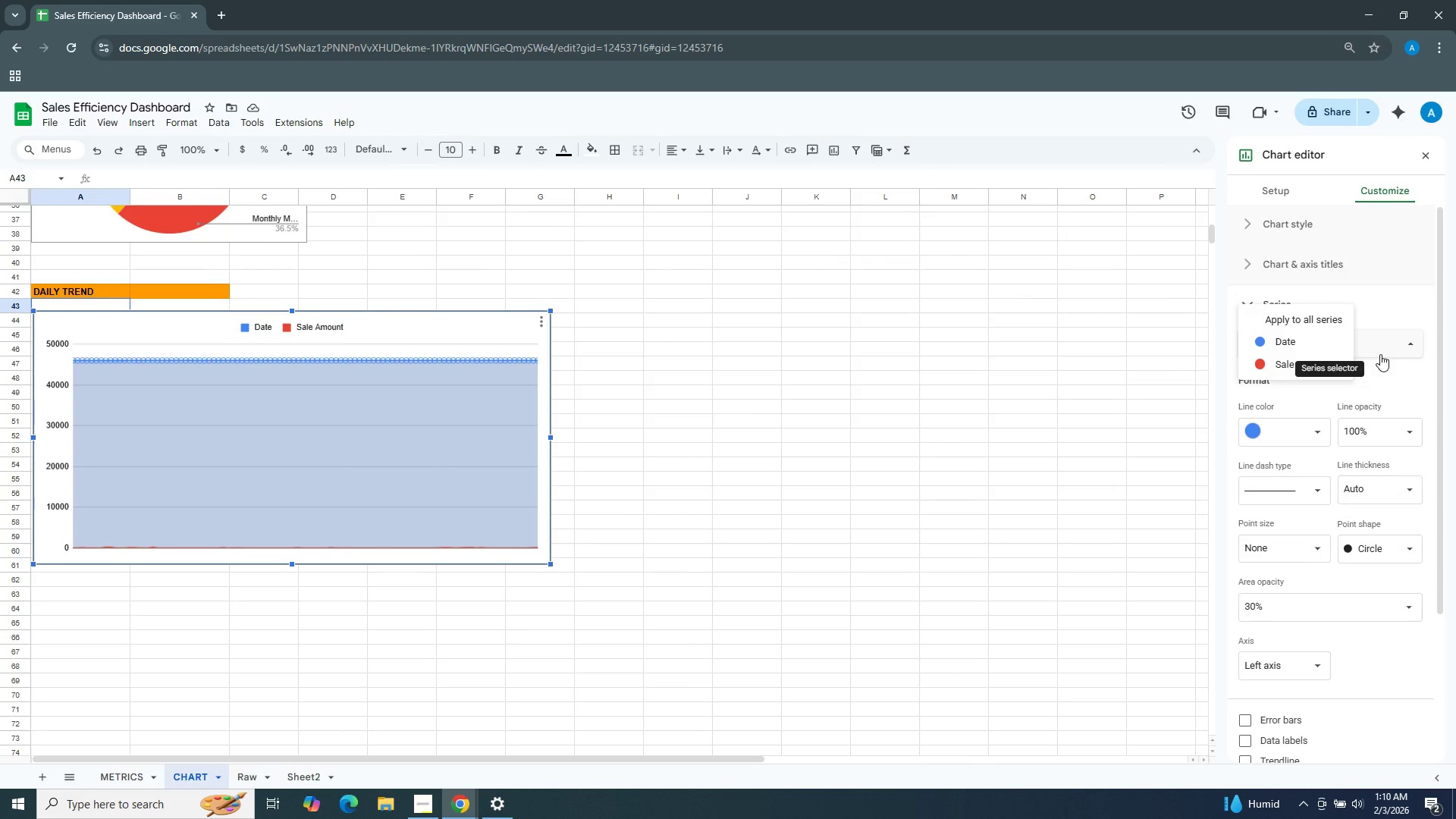 
left_click([1385, 368])
 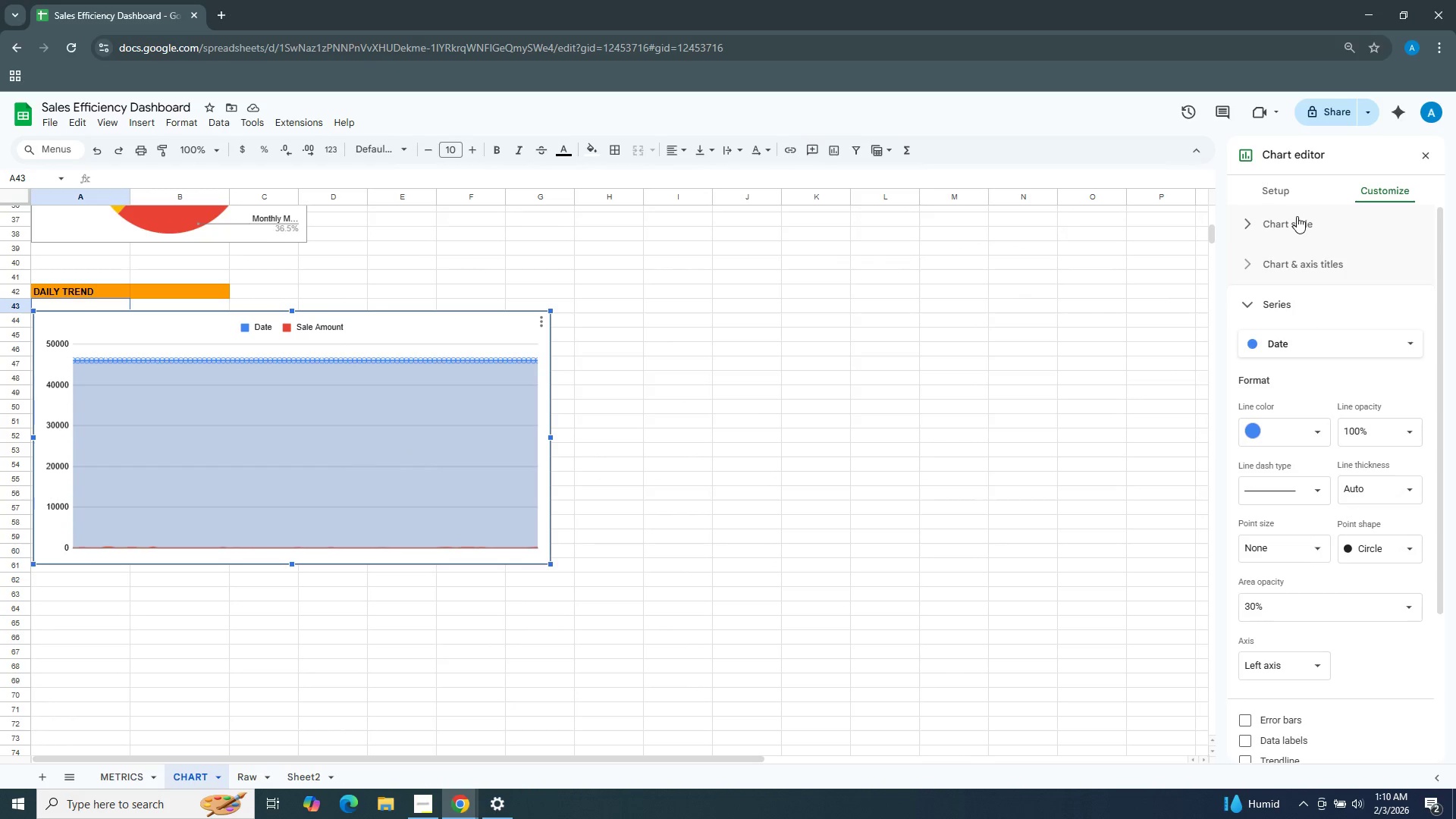 
double_click([1297, 216])
 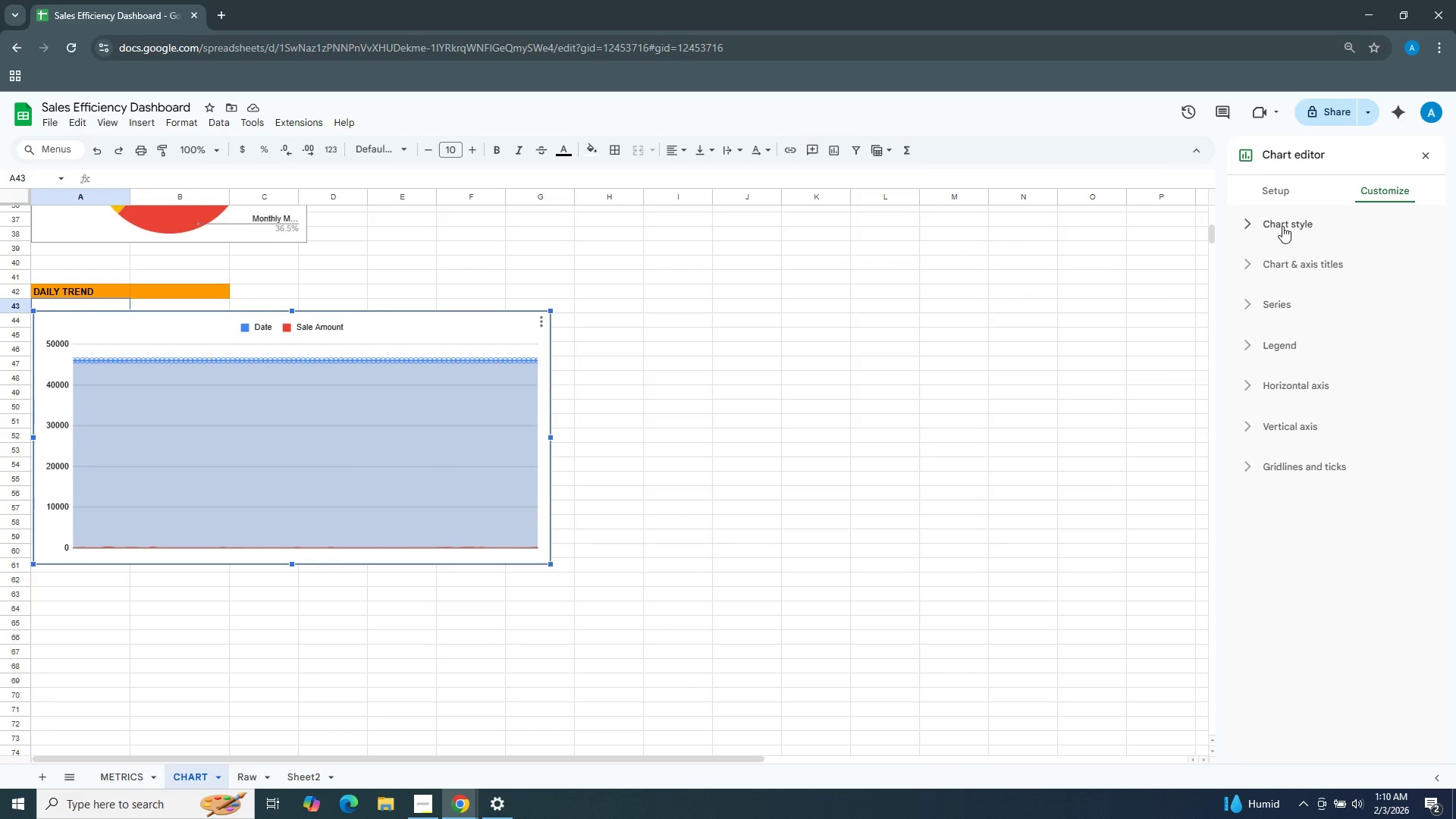 
left_click([1282, 224])
 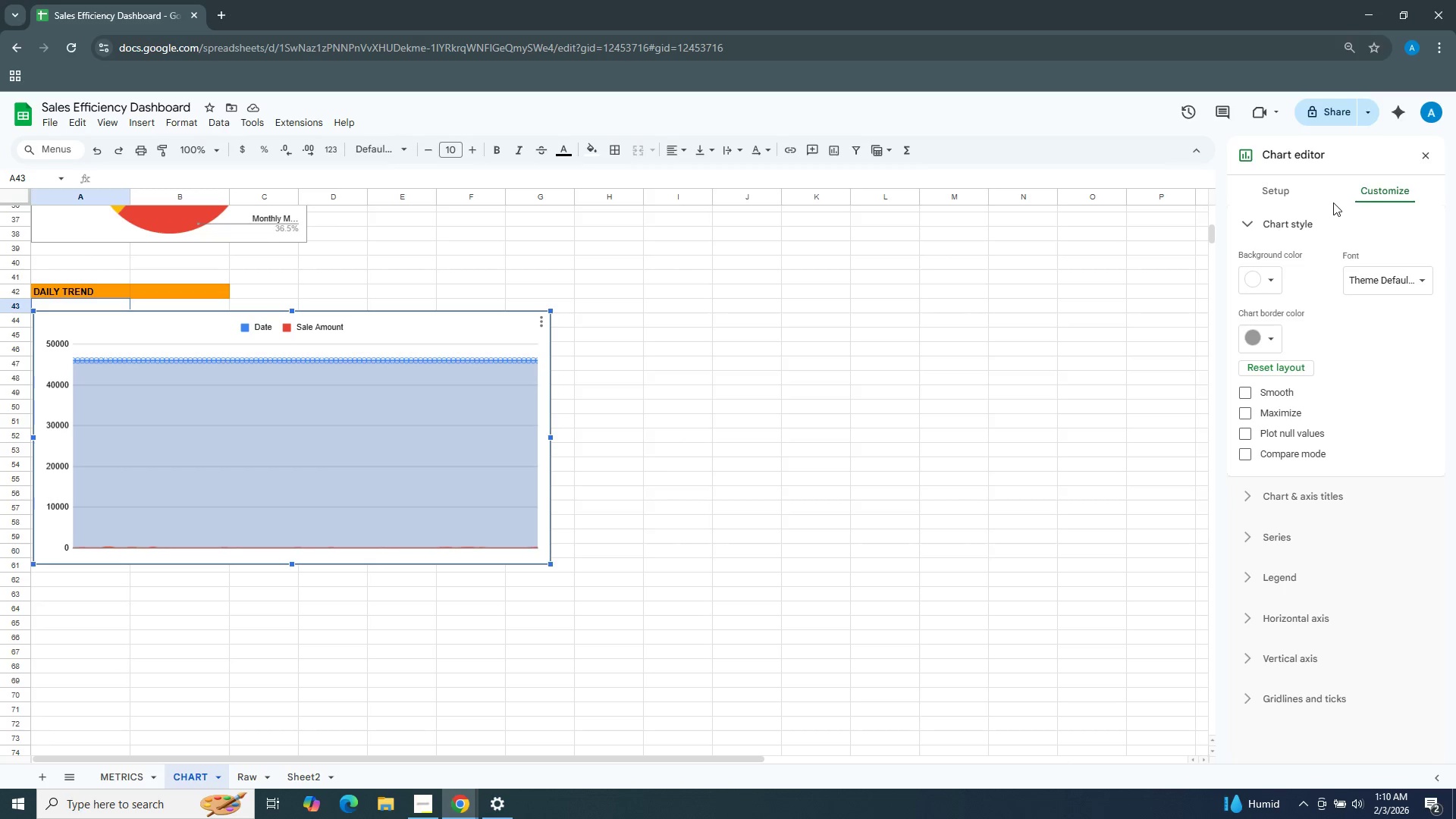 
left_click([1270, 187])
 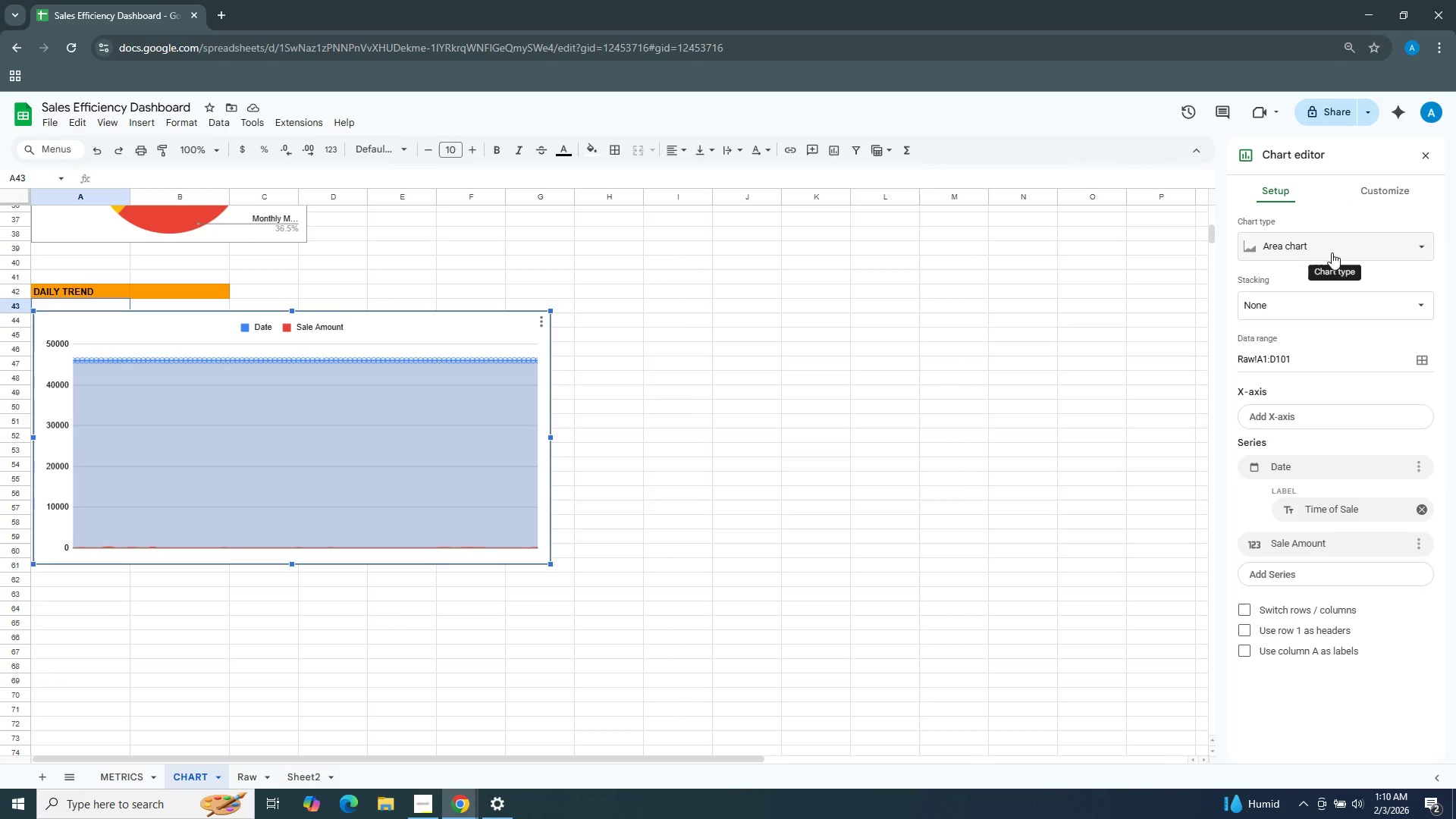 
left_click([1330, 253])
 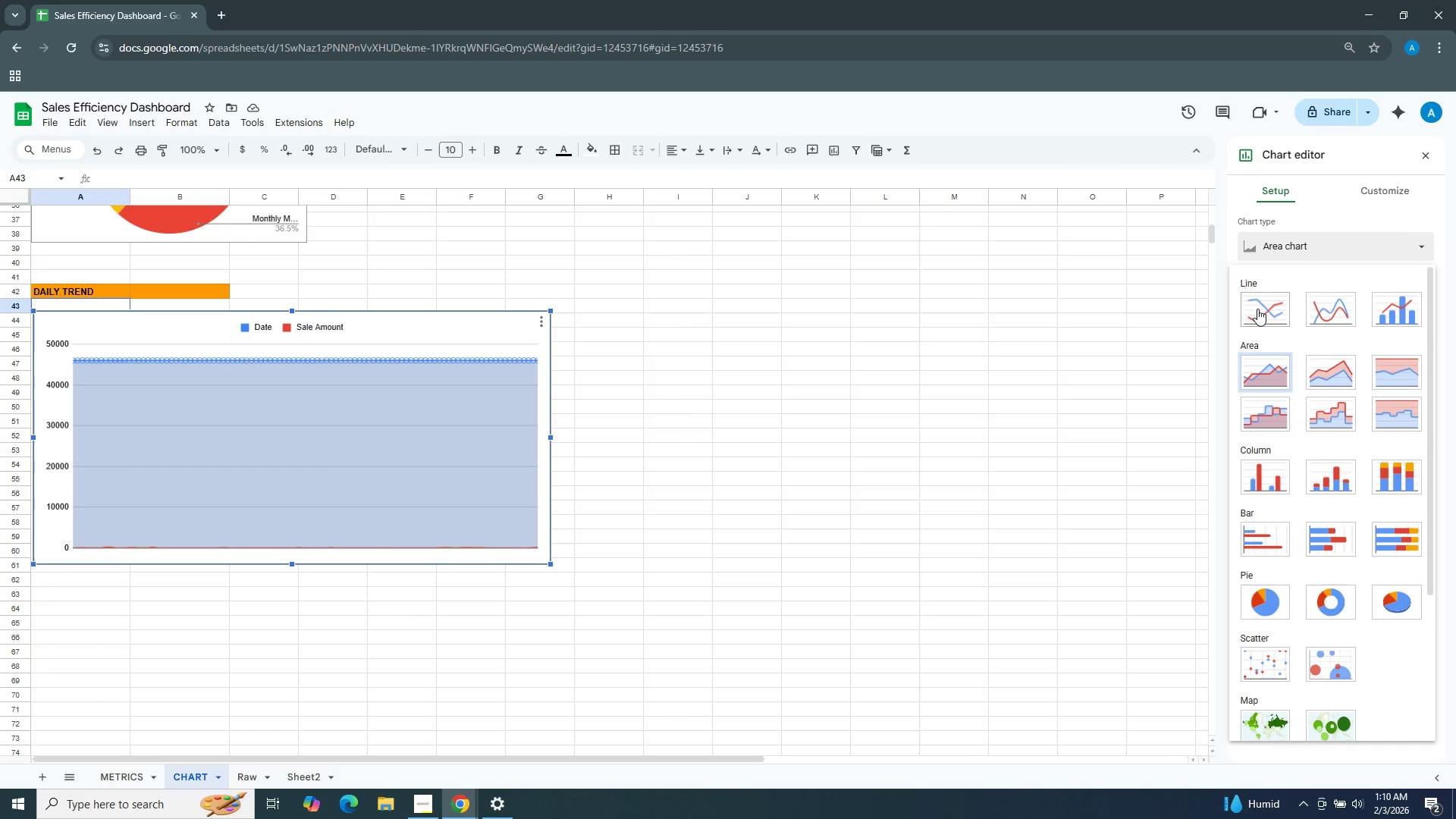 
left_click([1257, 309])
 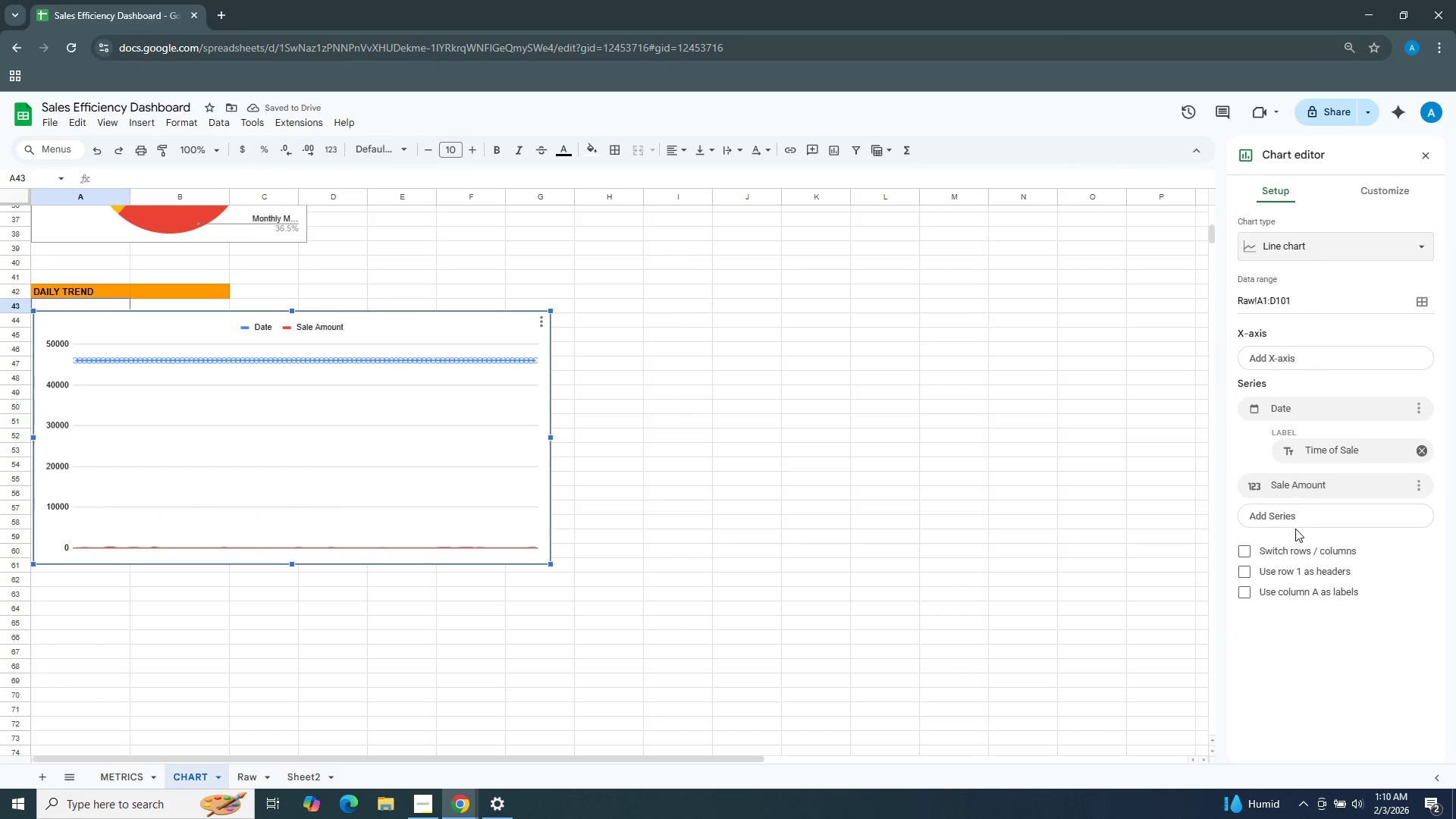 
wait(5.23)
 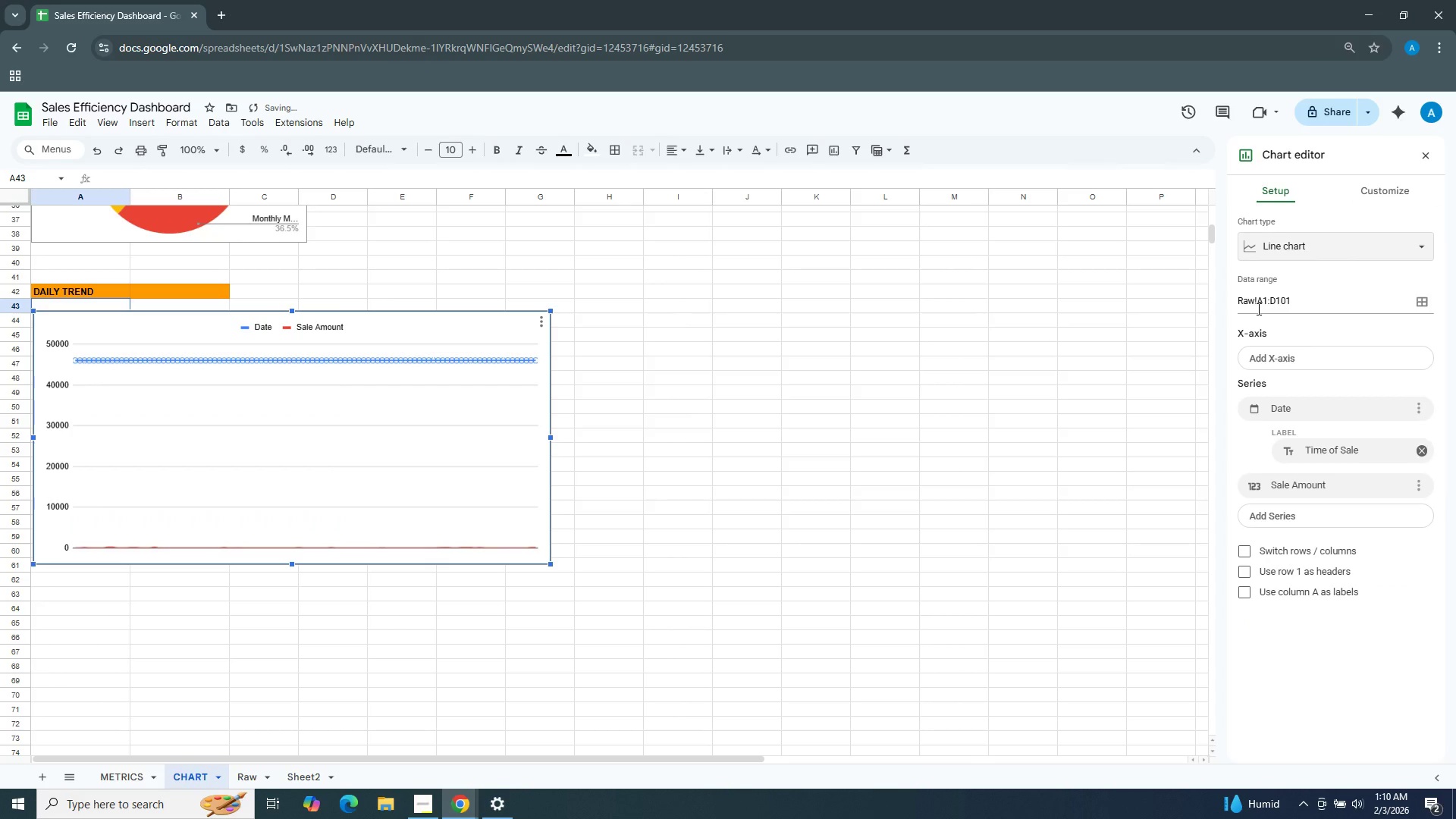 
left_click([1246, 553])
 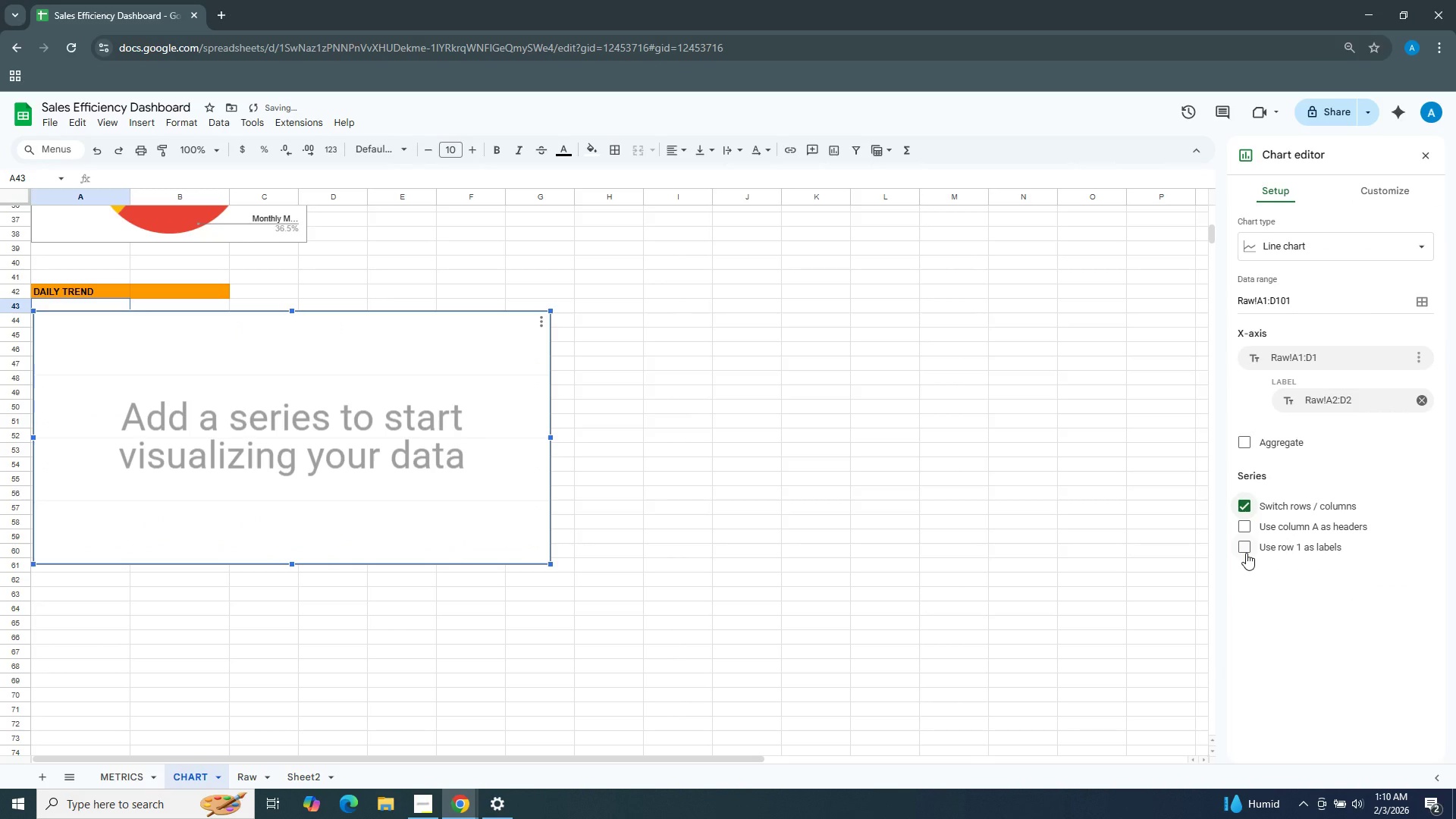 
left_click([1246, 553])
 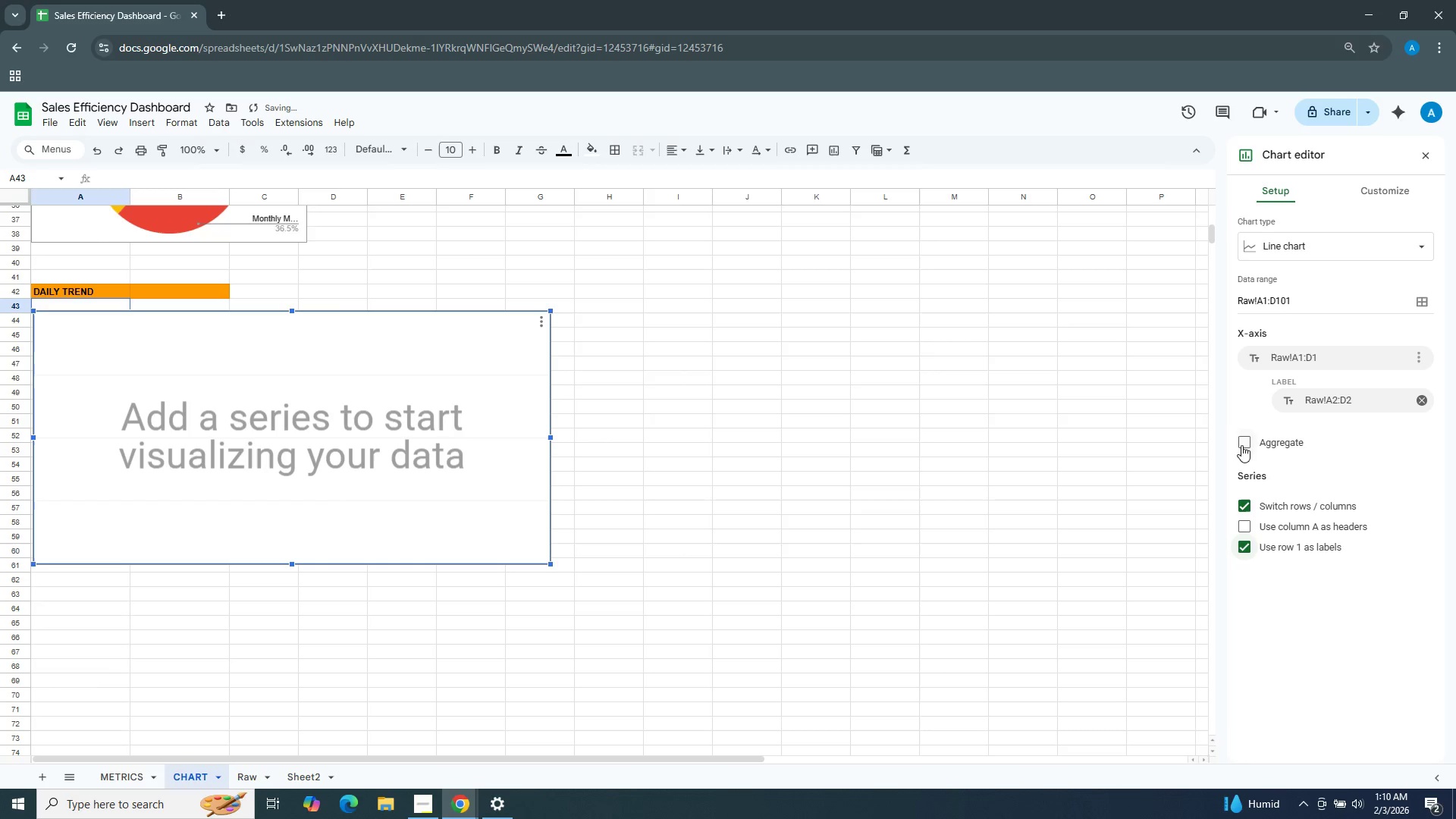 
left_click([1241, 438])
 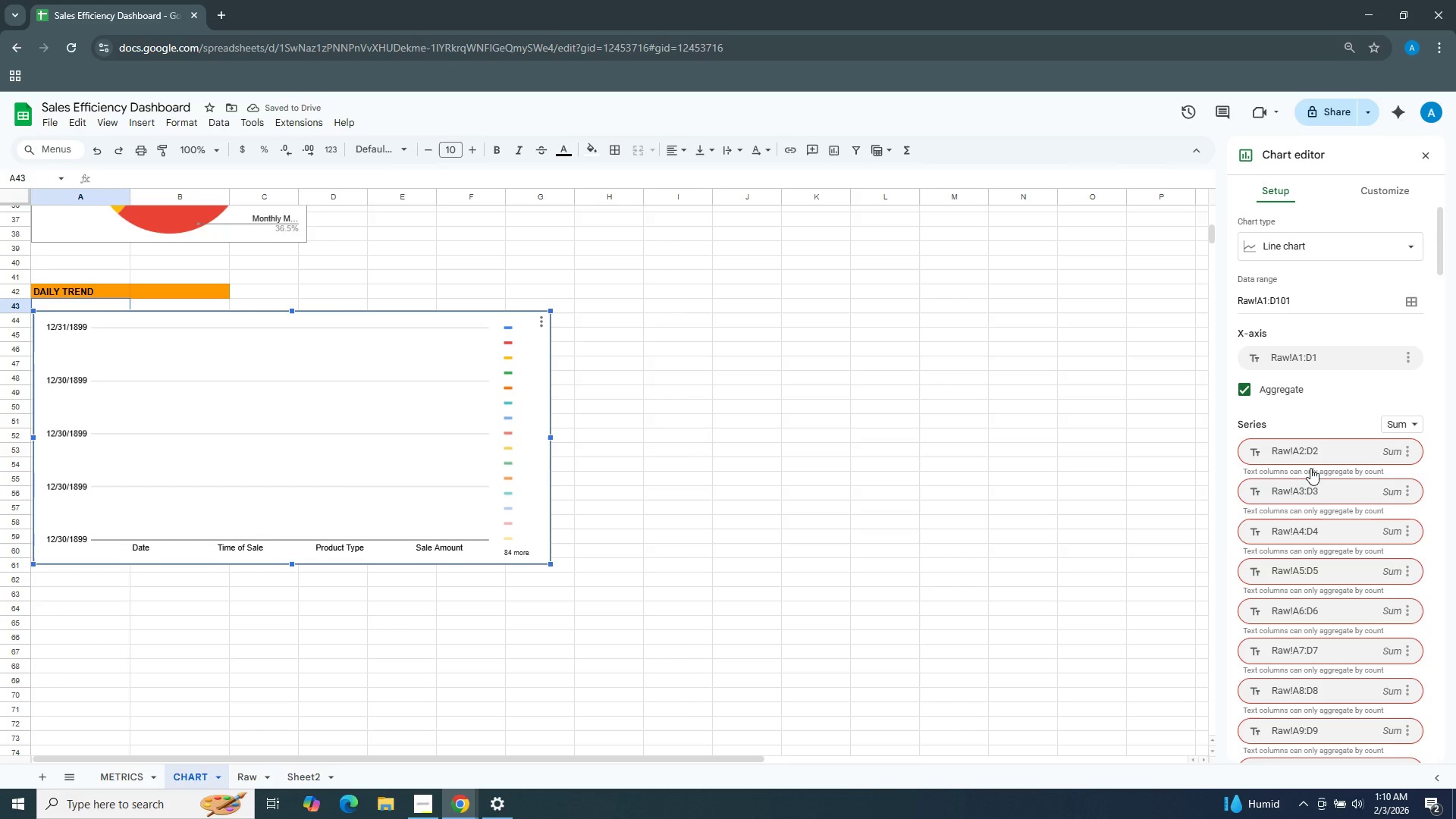 
wait(5.75)
 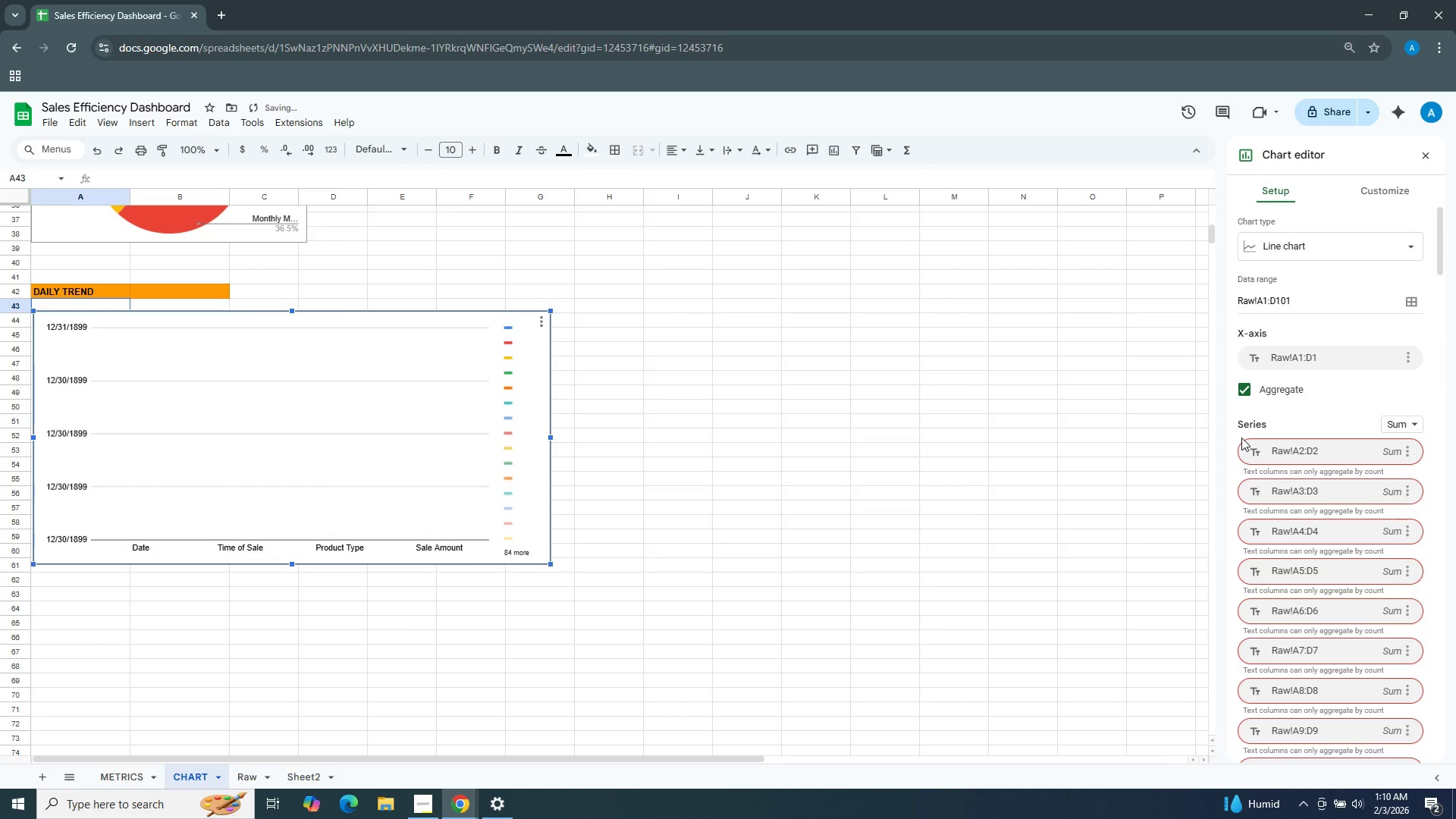 
left_click([1243, 388])
 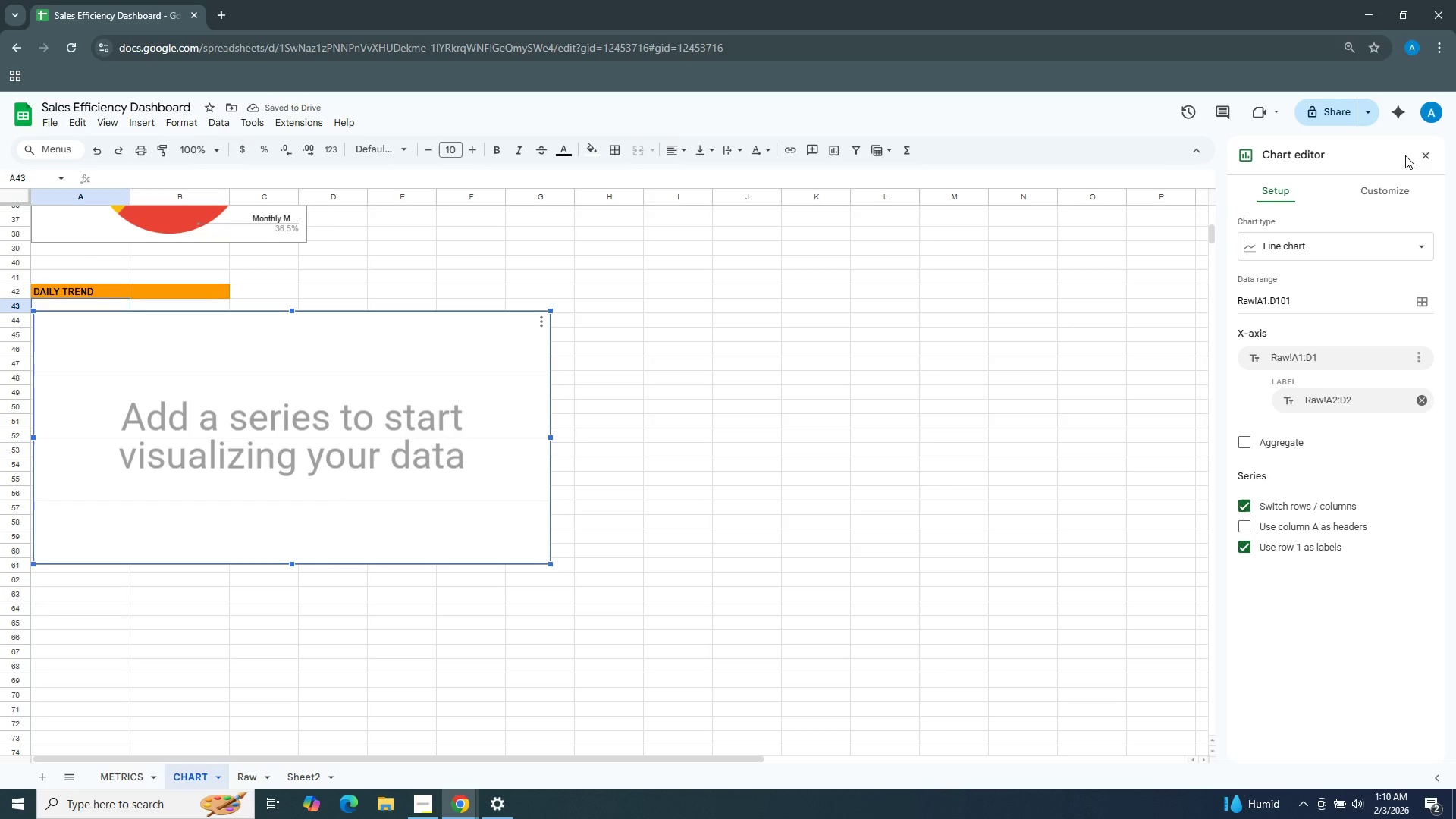 
wait(5.31)
 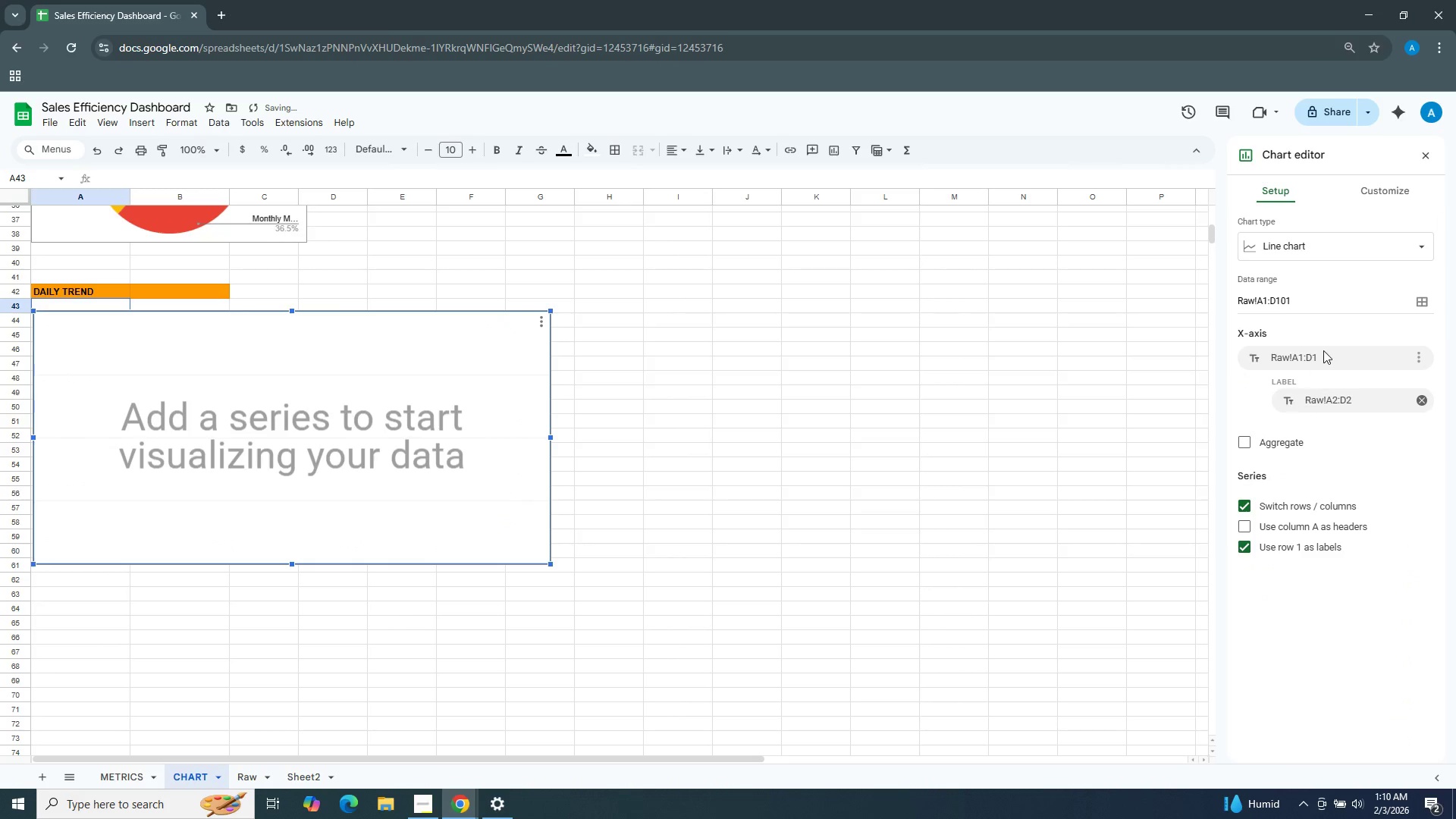 
mouse_move([1407, 177])
 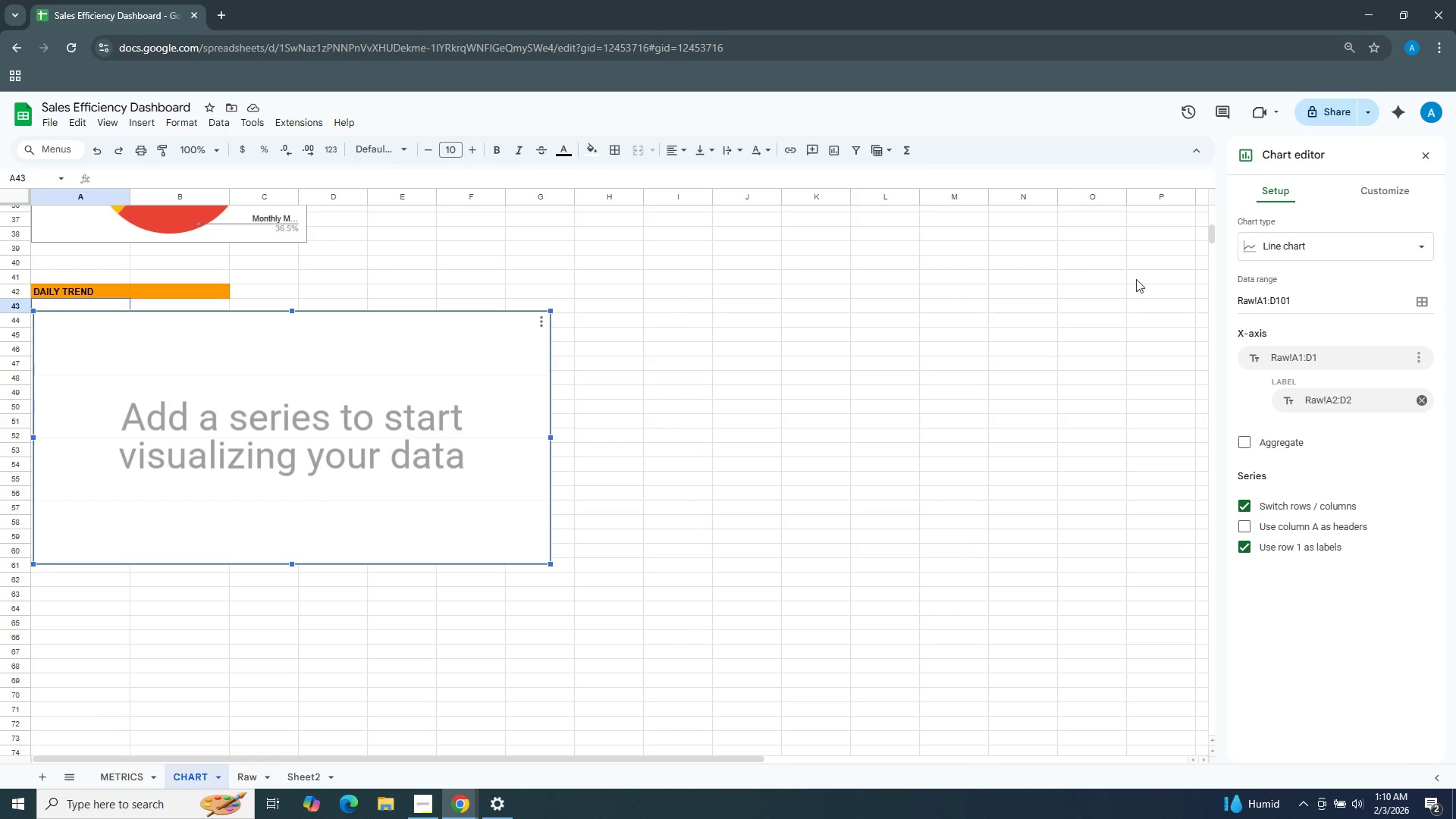 
left_click([1281, 244])
 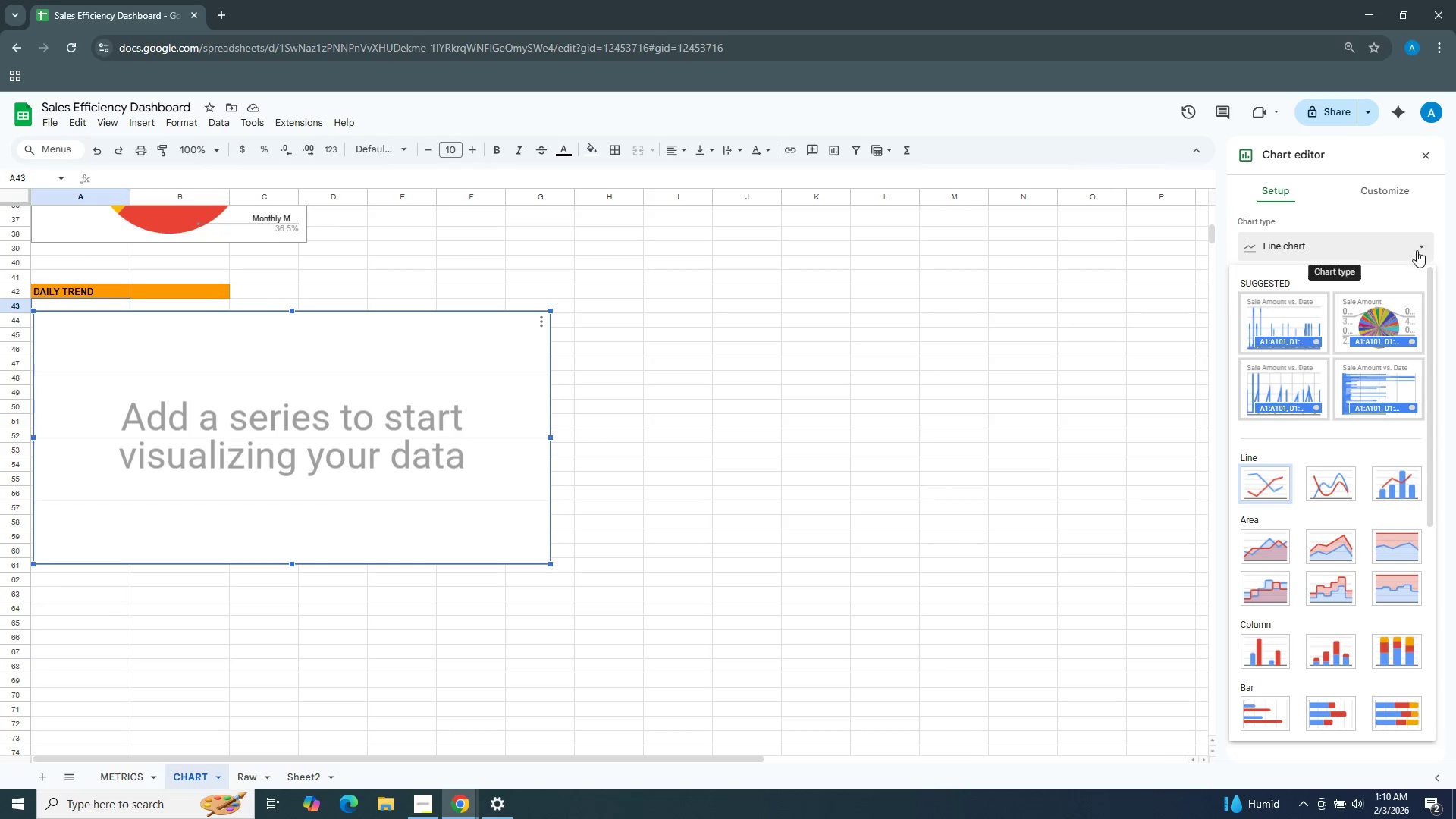 
mouse_move([1276, 349])
 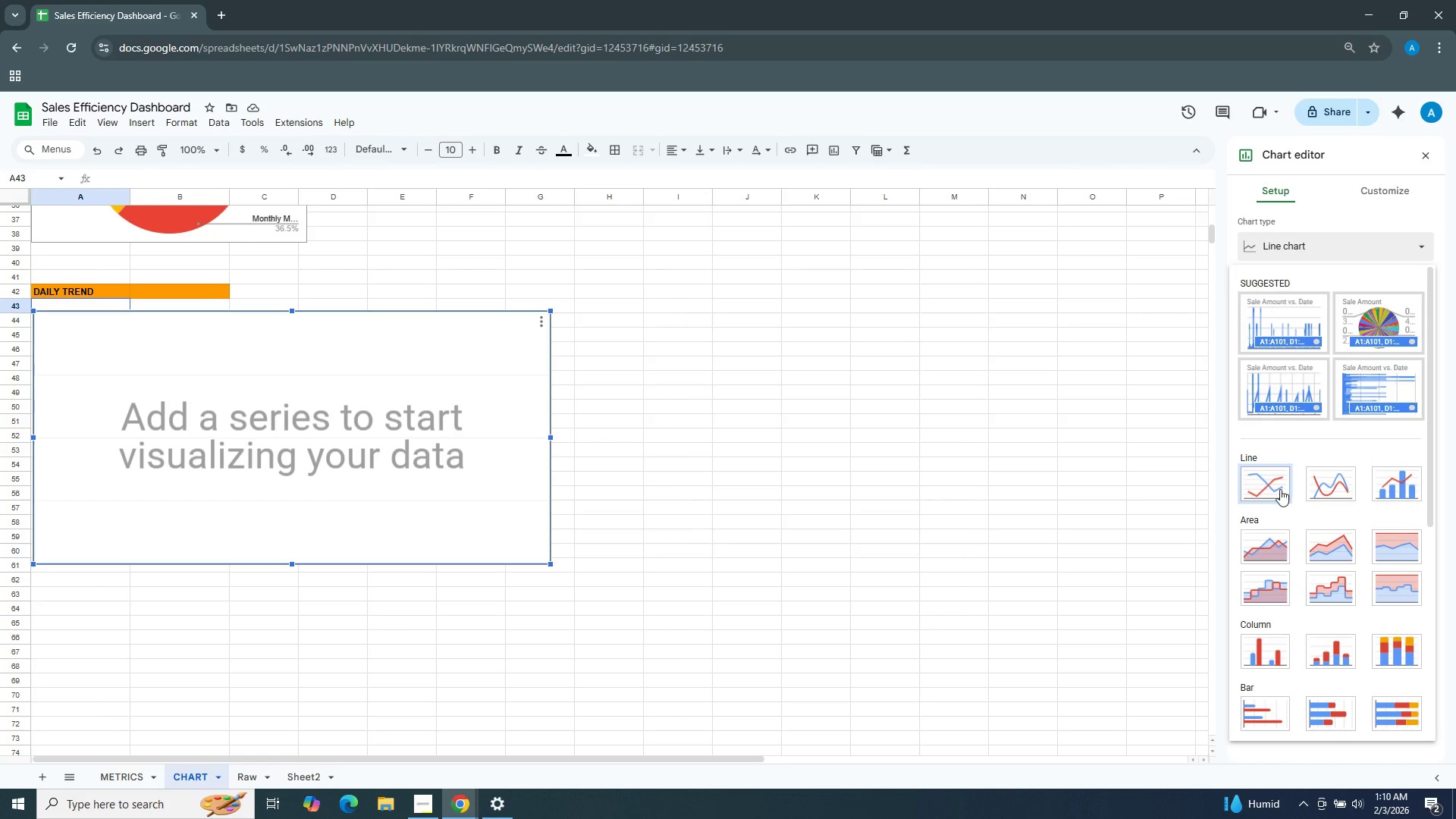 
left_click([1267, 486])
 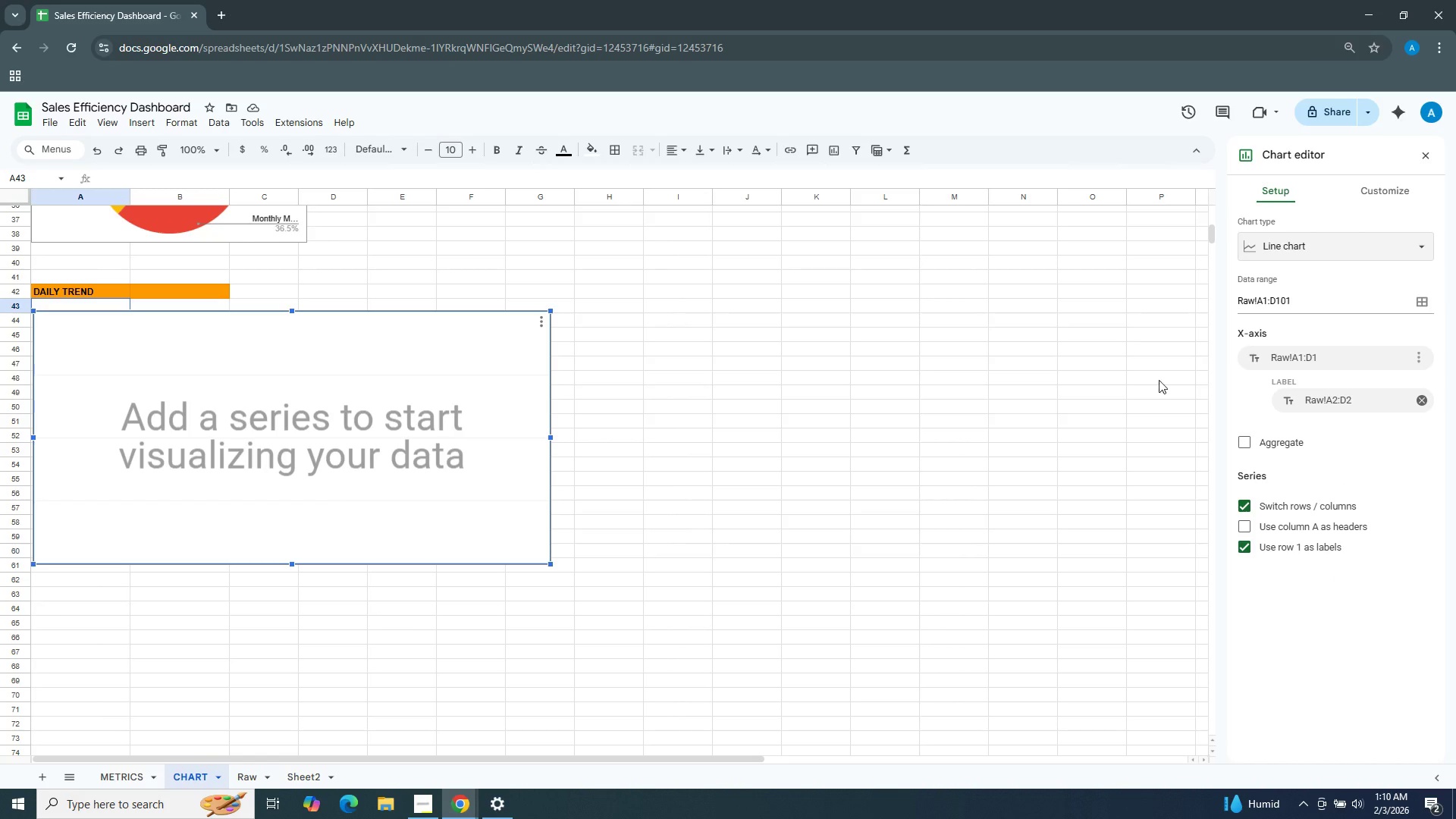 
scroll: coordinate [301, 495], scroll_direction: up, amount: 1.0
 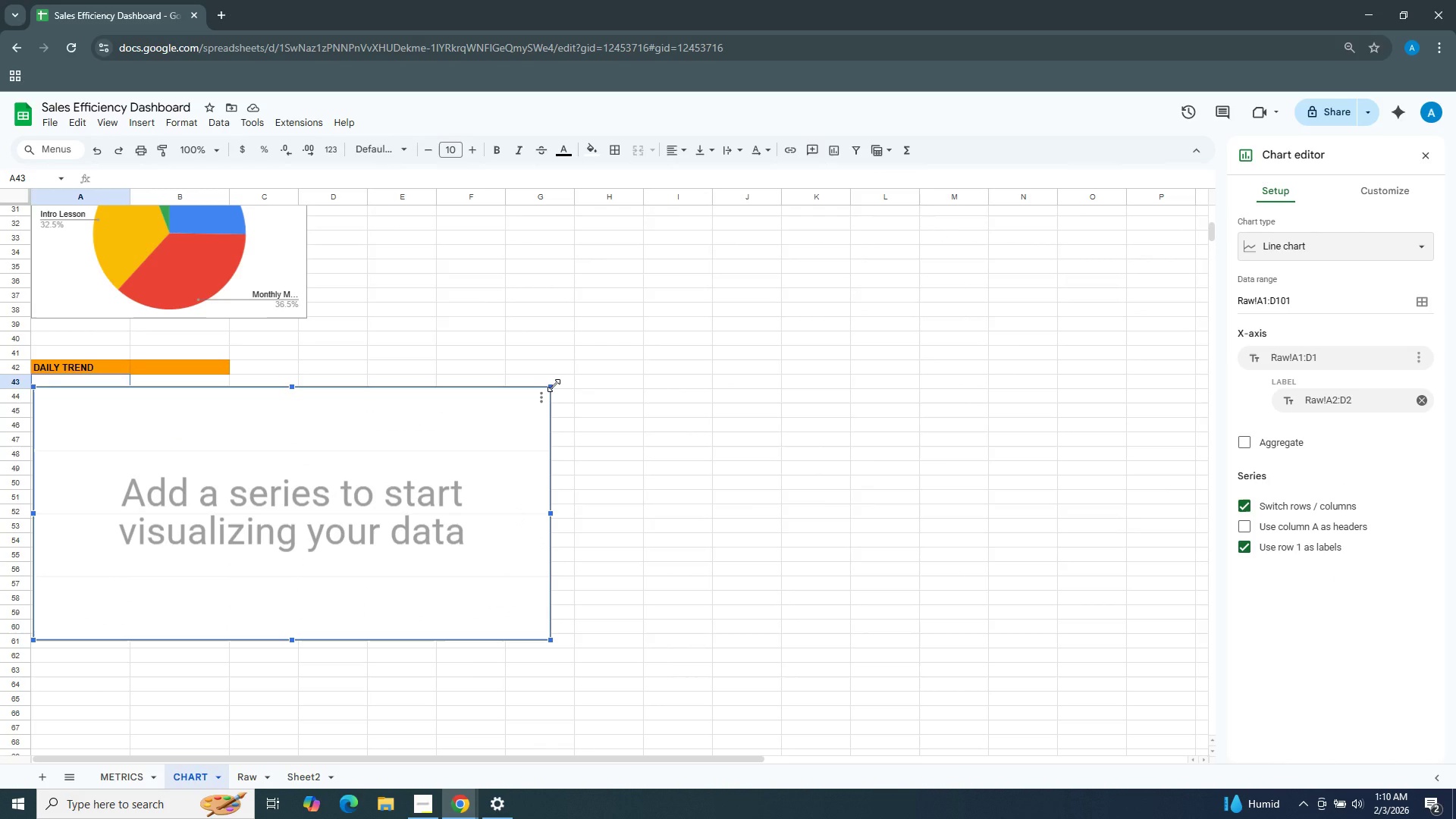 
left_click_drag(start_coordinate=[554, 385], to_coordinate=[381, 419])
 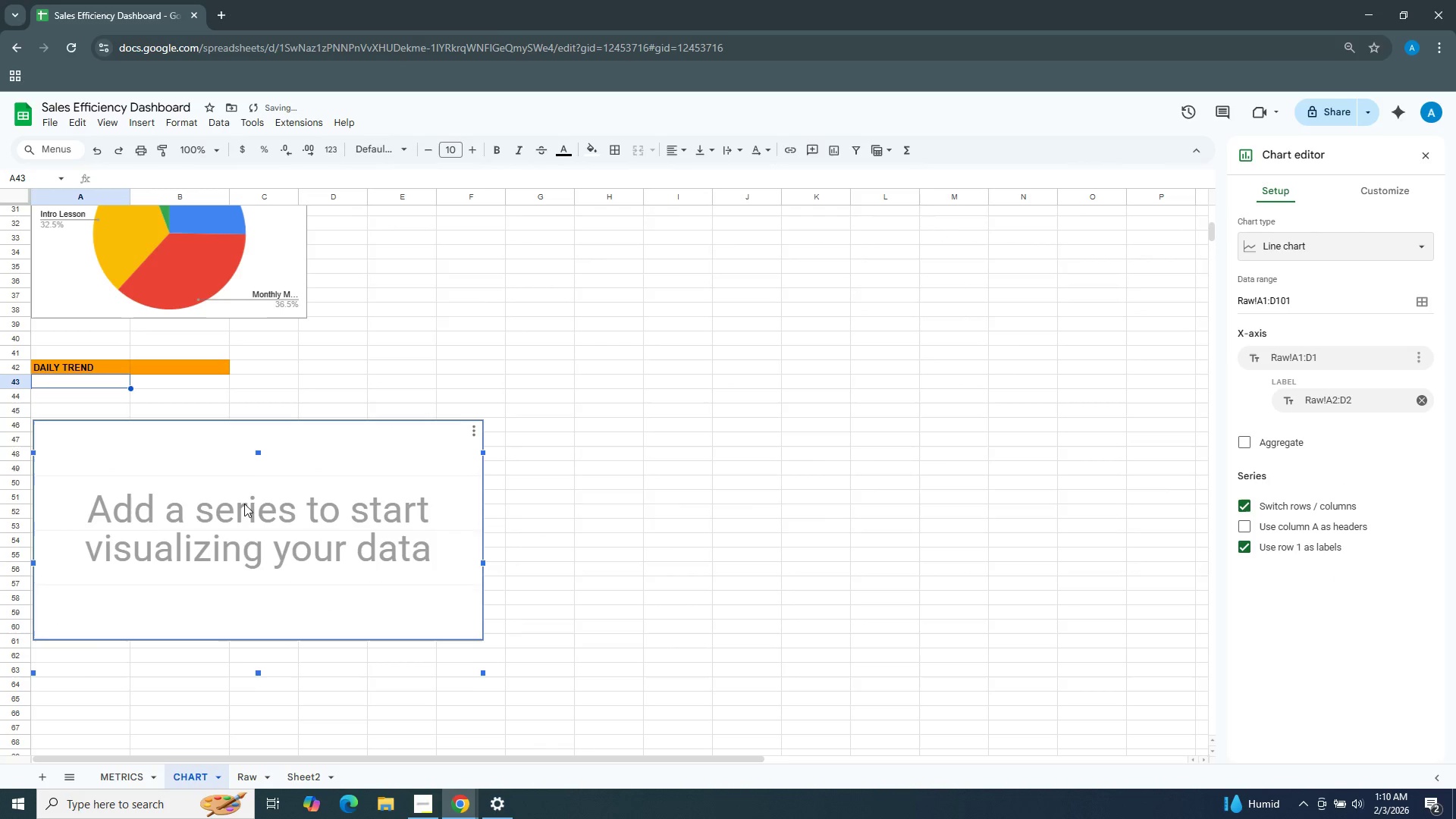 
left_click_drag(start_coordinate=[244, 504], to_coordinate=[238, 459])
 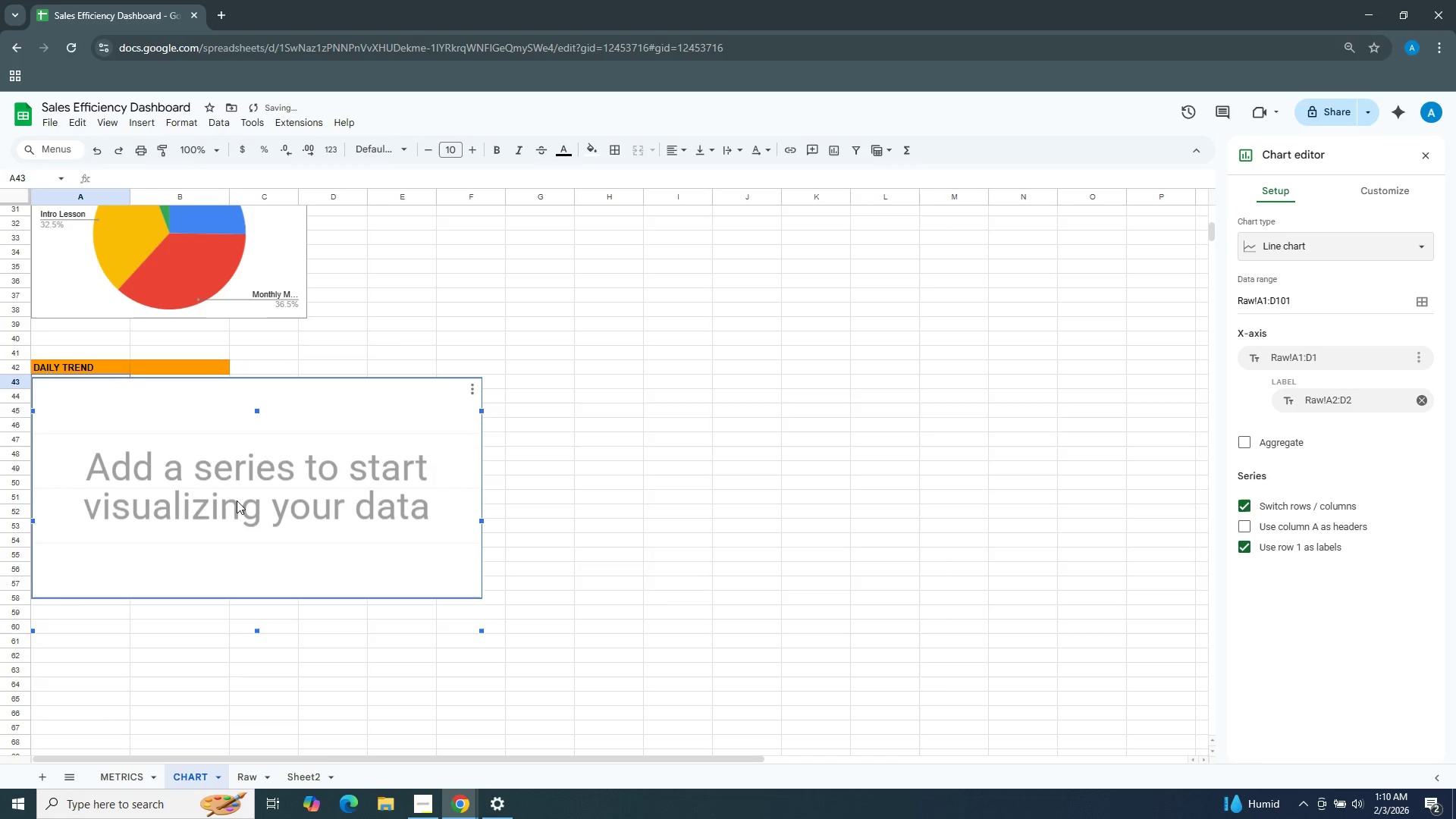 
left_click([237, 500])
 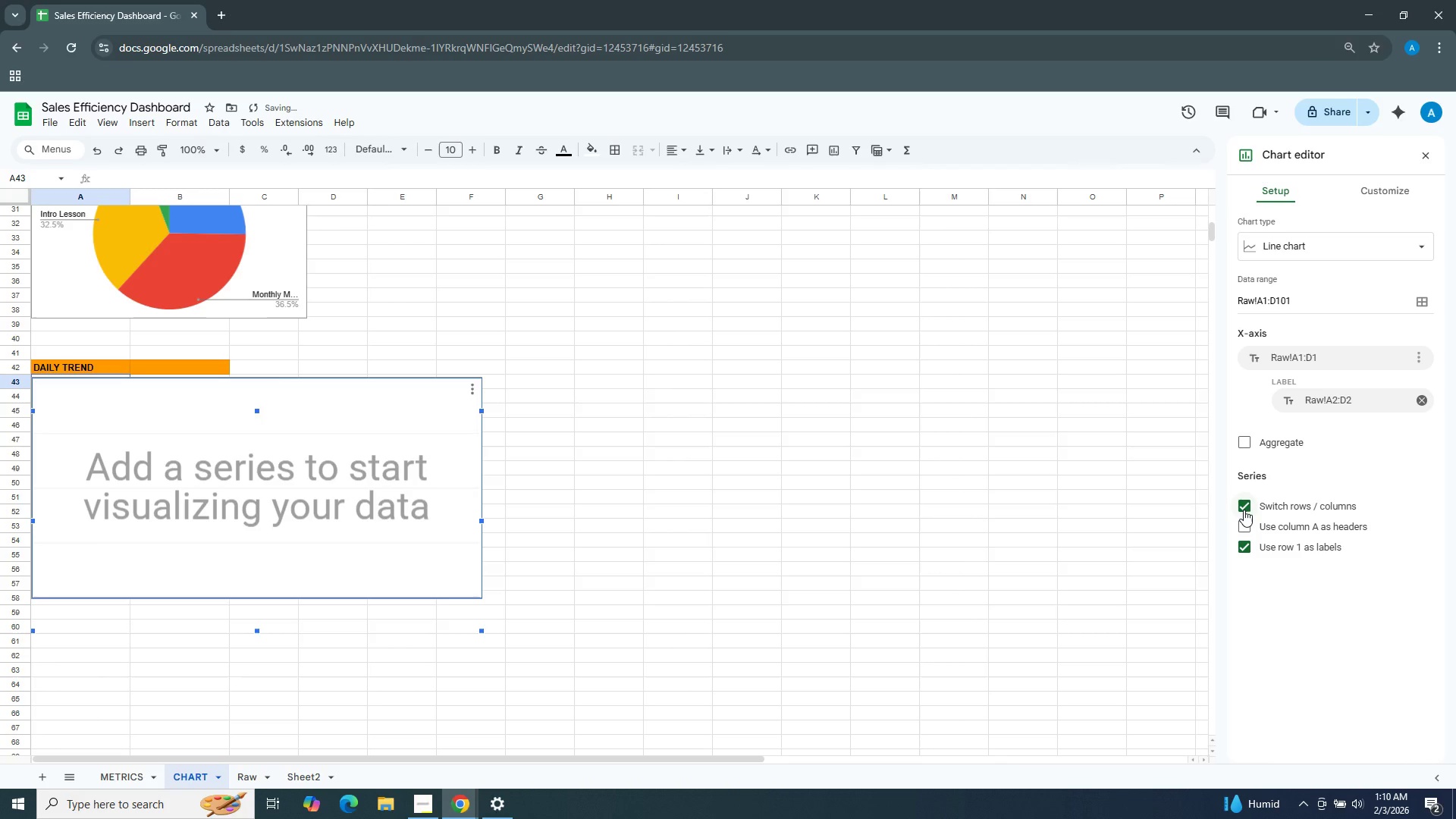 
left_click([1244, 509])
 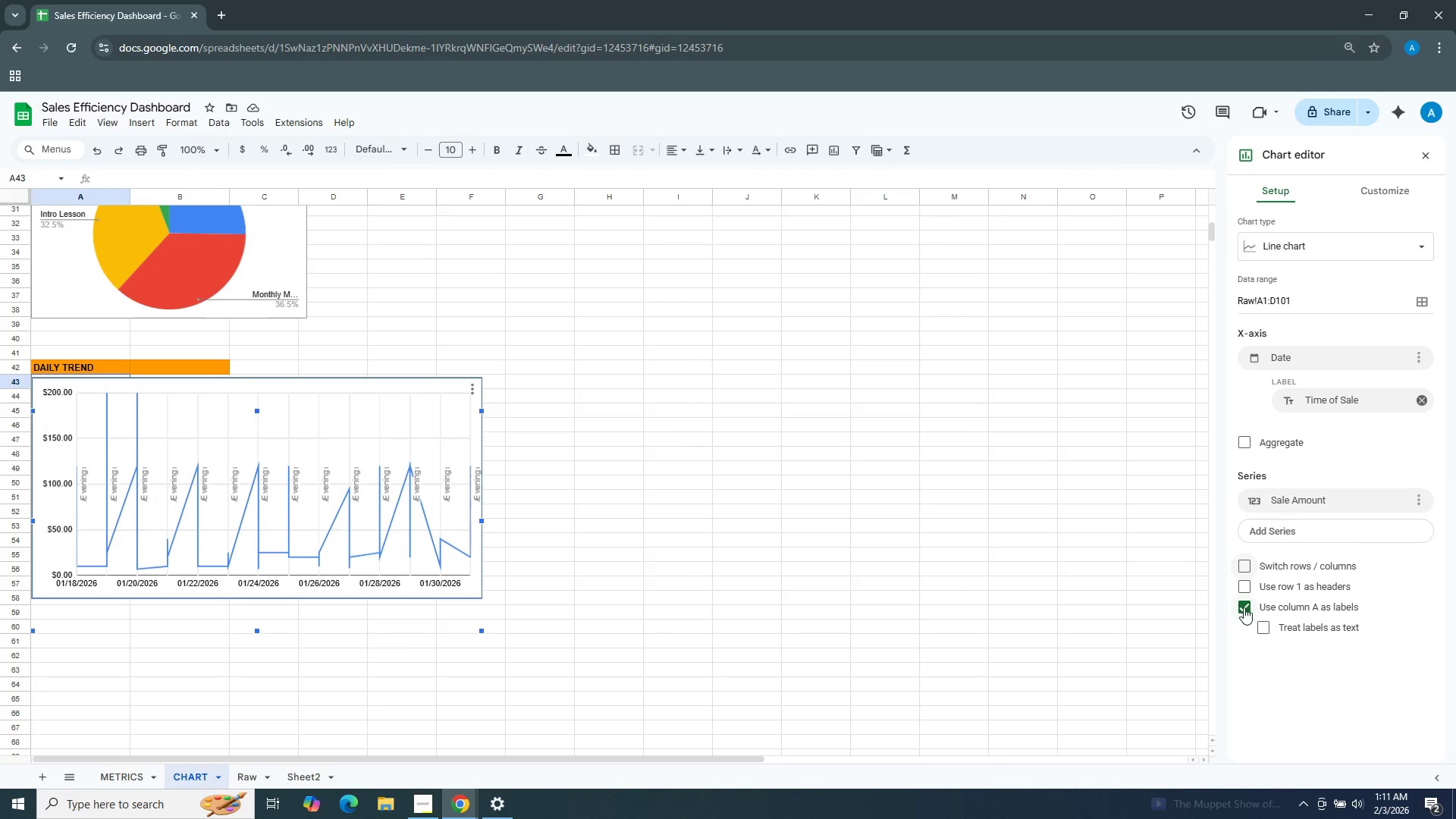 
wait(10.86)
 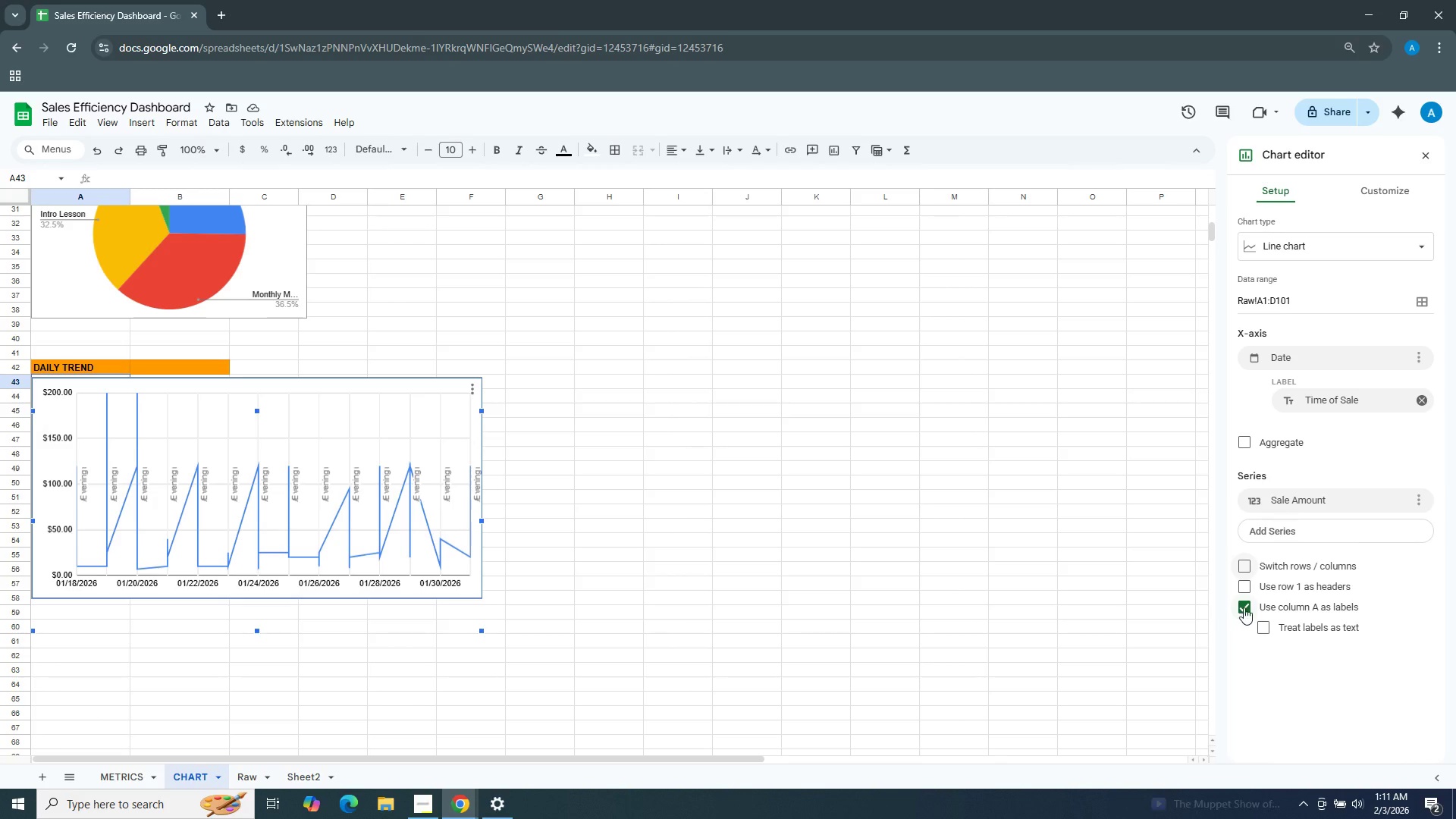 
left_click([1355, 240])
 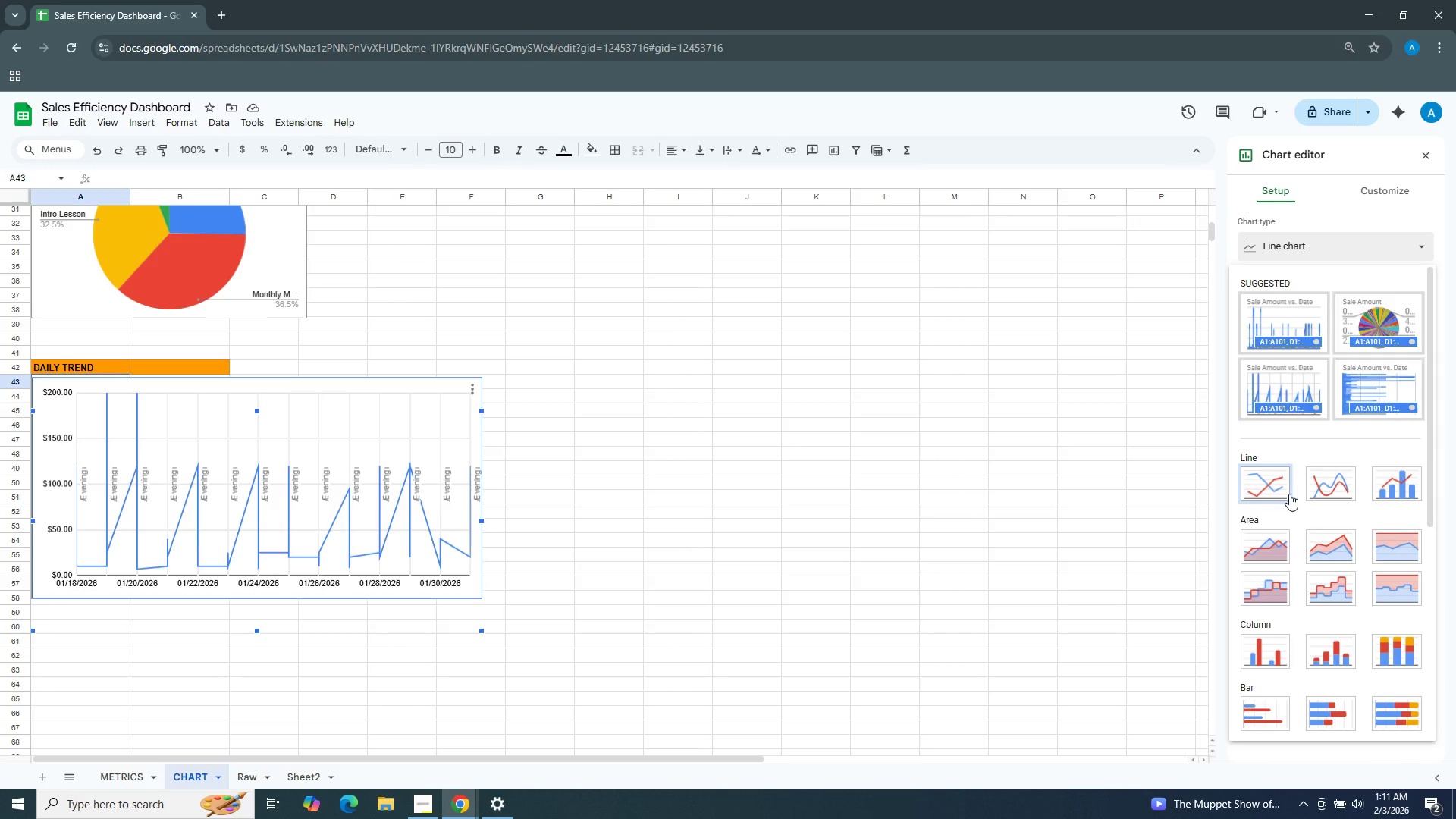 
left_click([1273, 481])
 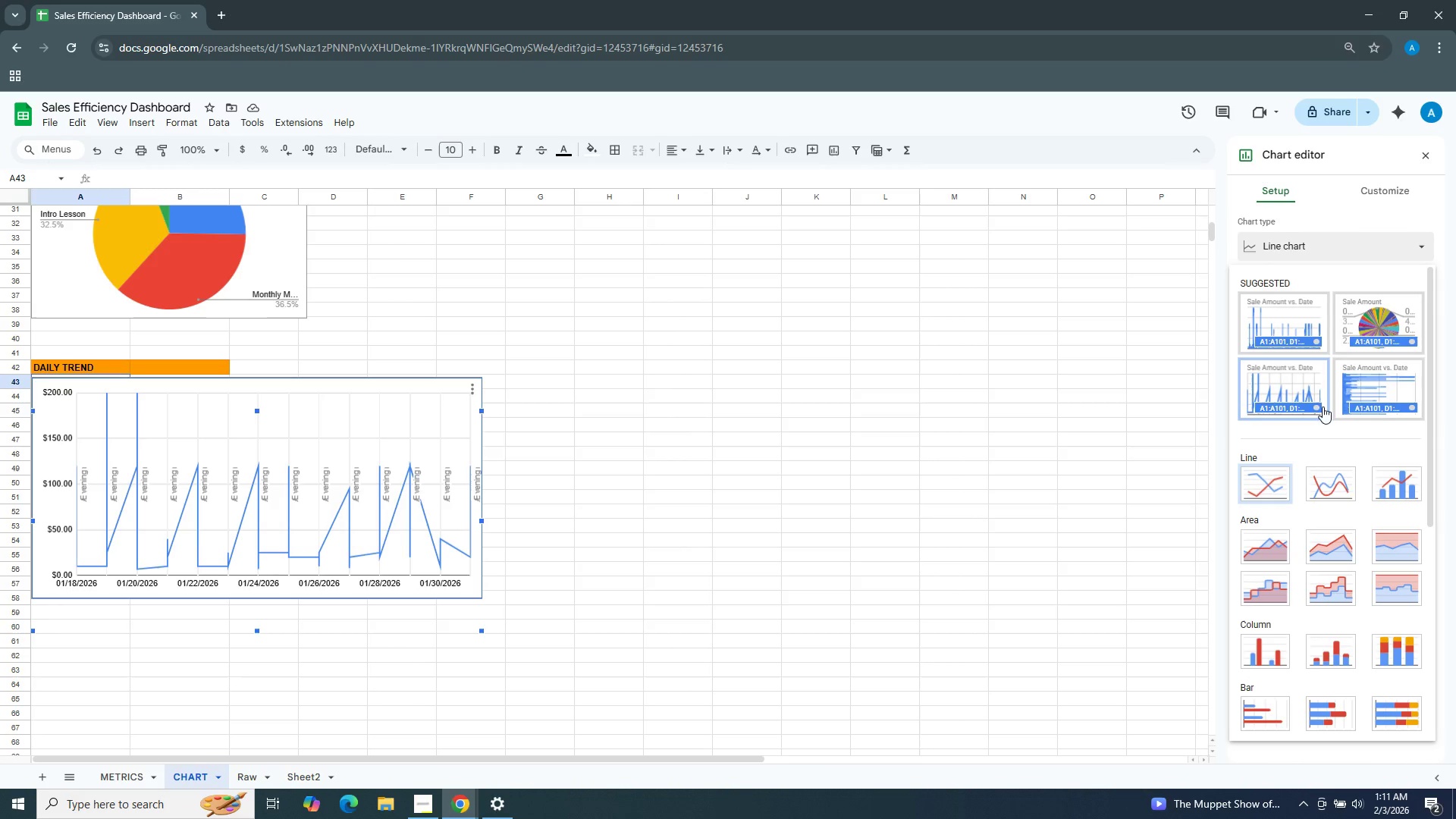 
left_click([1326, 474])
 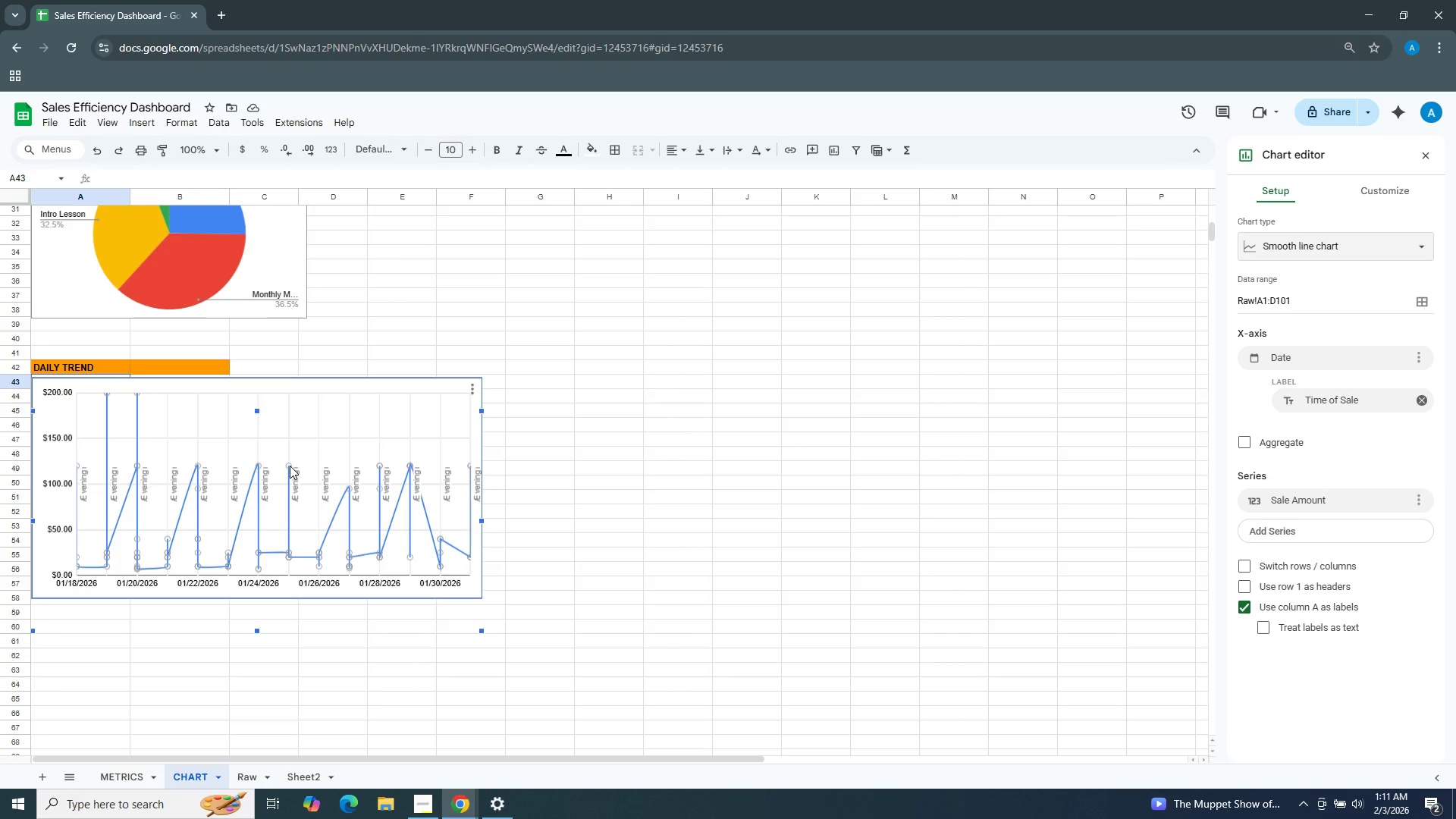 
wait(11.52)
 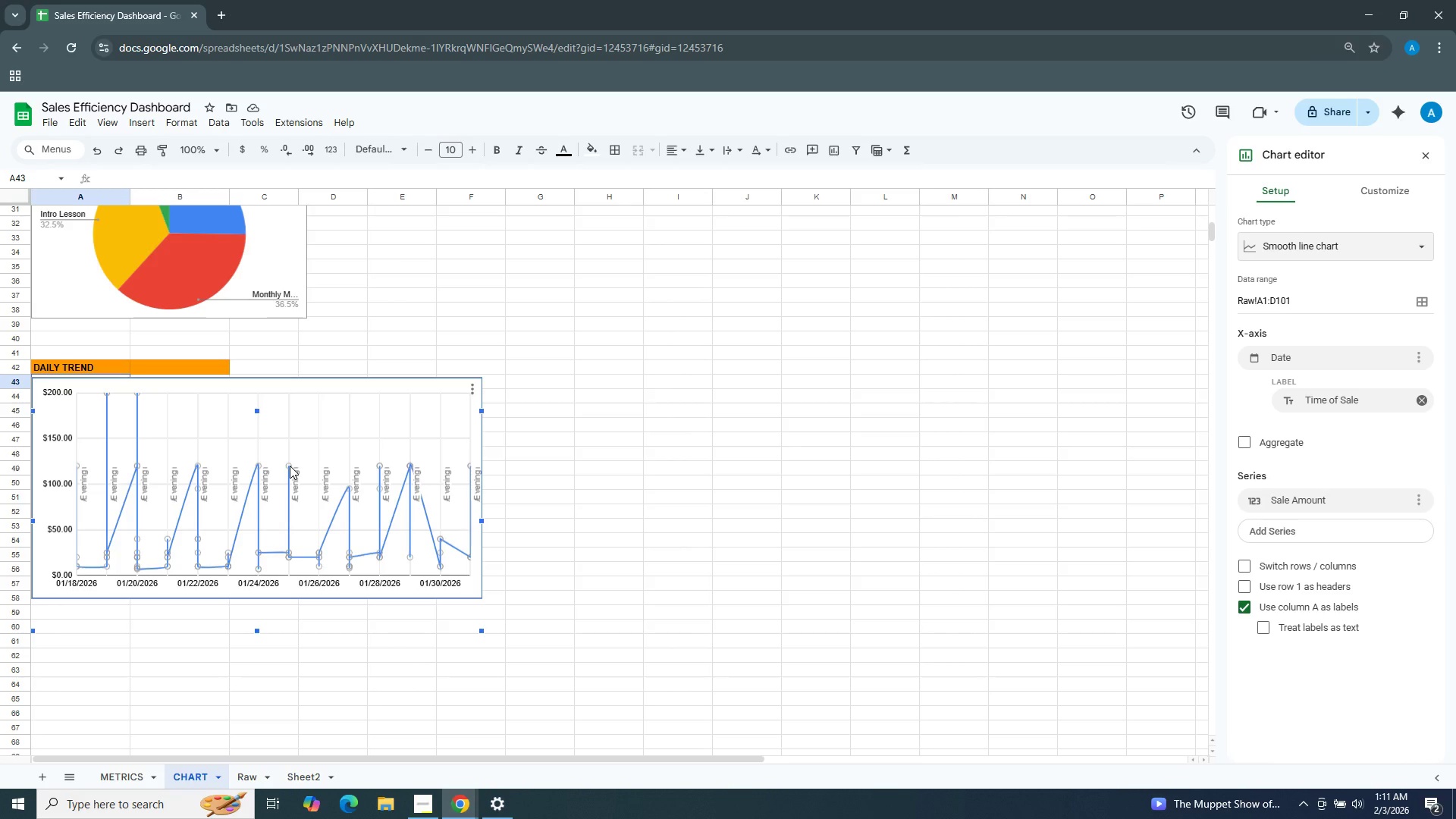 
scroll: coordinate [215, 524], scroll_direction: up, amount: 1.0
 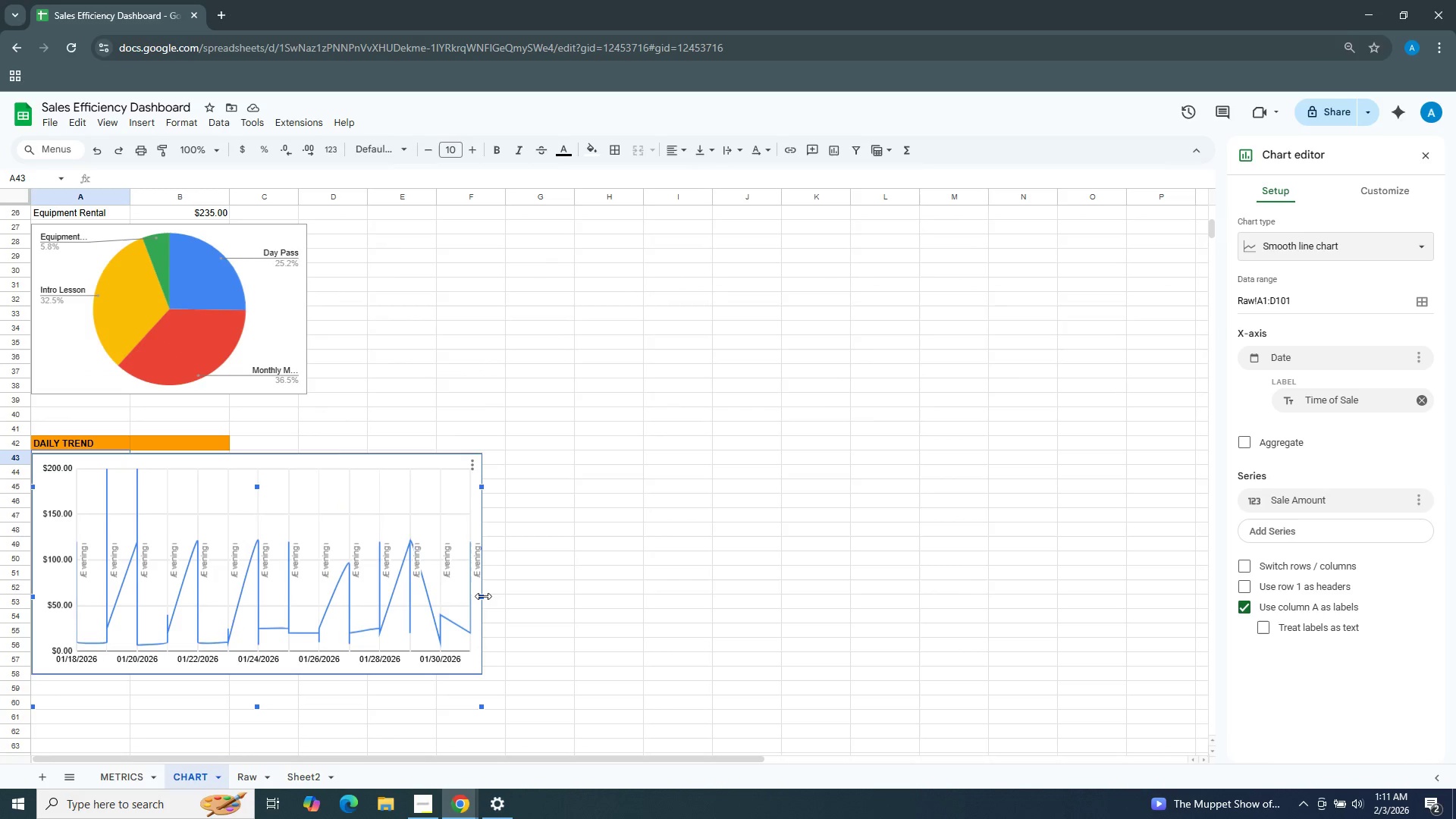 
left_click_drag(start_coordinate=[483, 597], to_coordinate=[723, 588])
 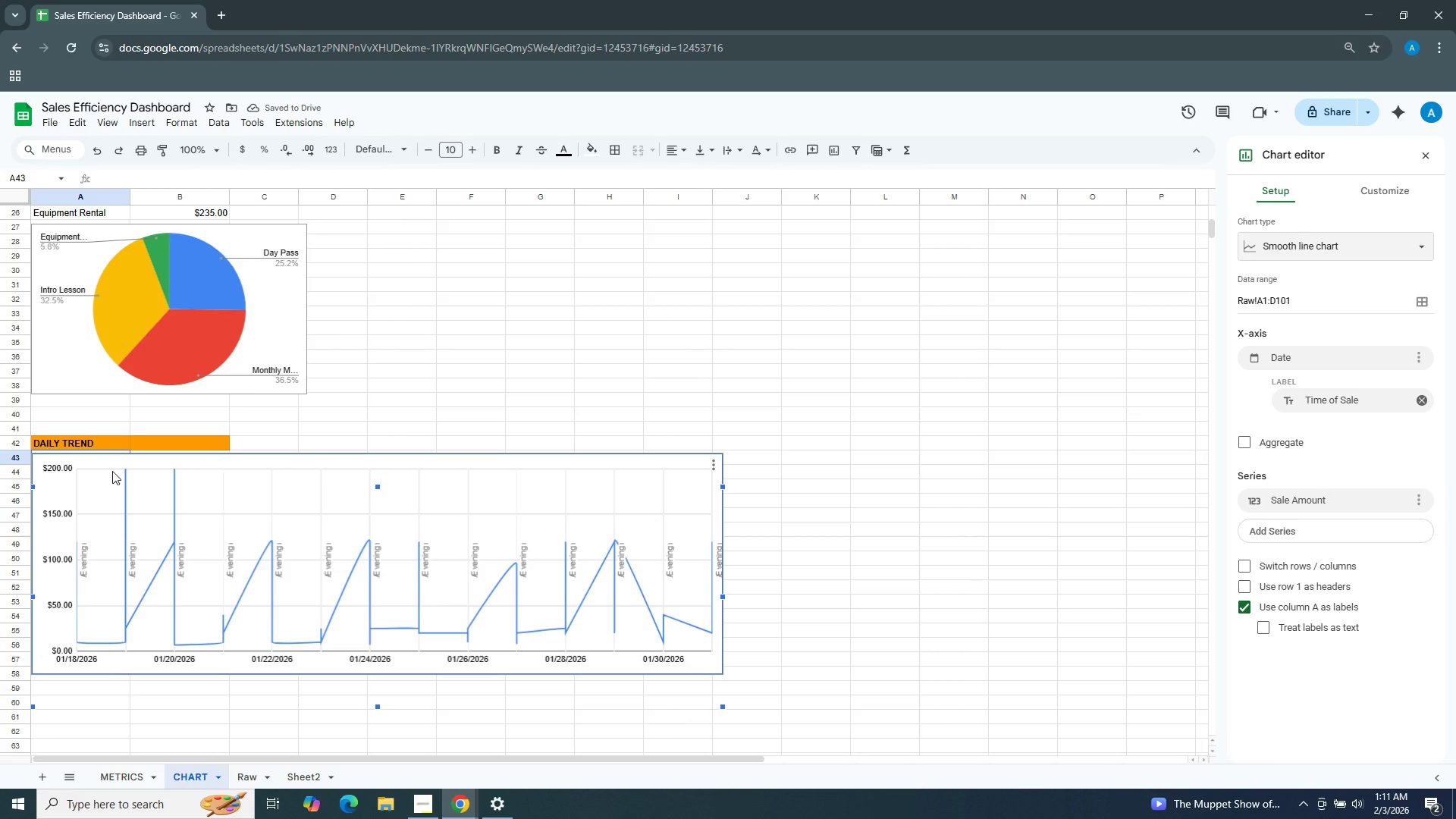 
wait(6.2)
 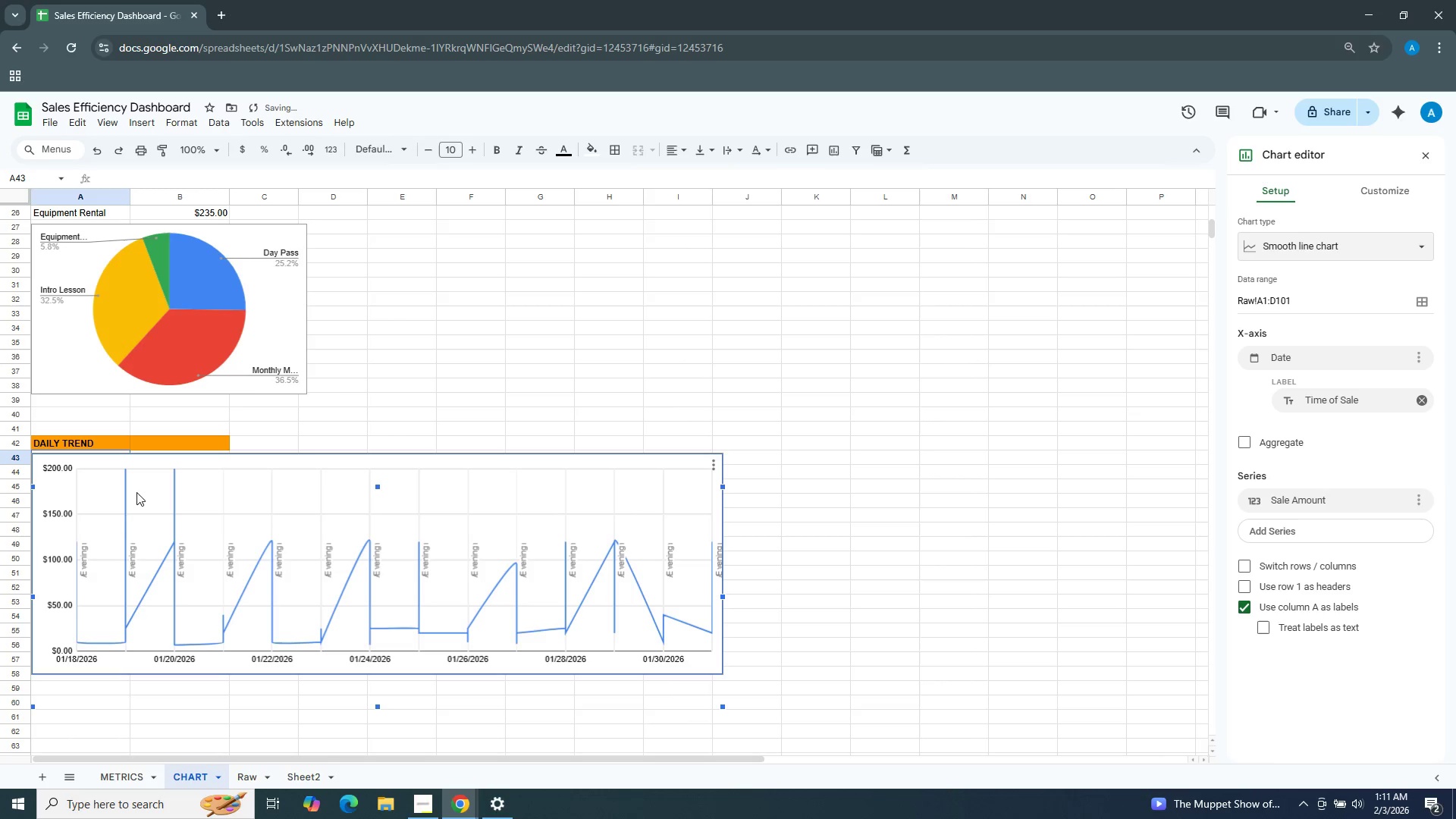 
left_click_drag(start_coordinate=[281, 2], to_coordinate=[466, 49])
 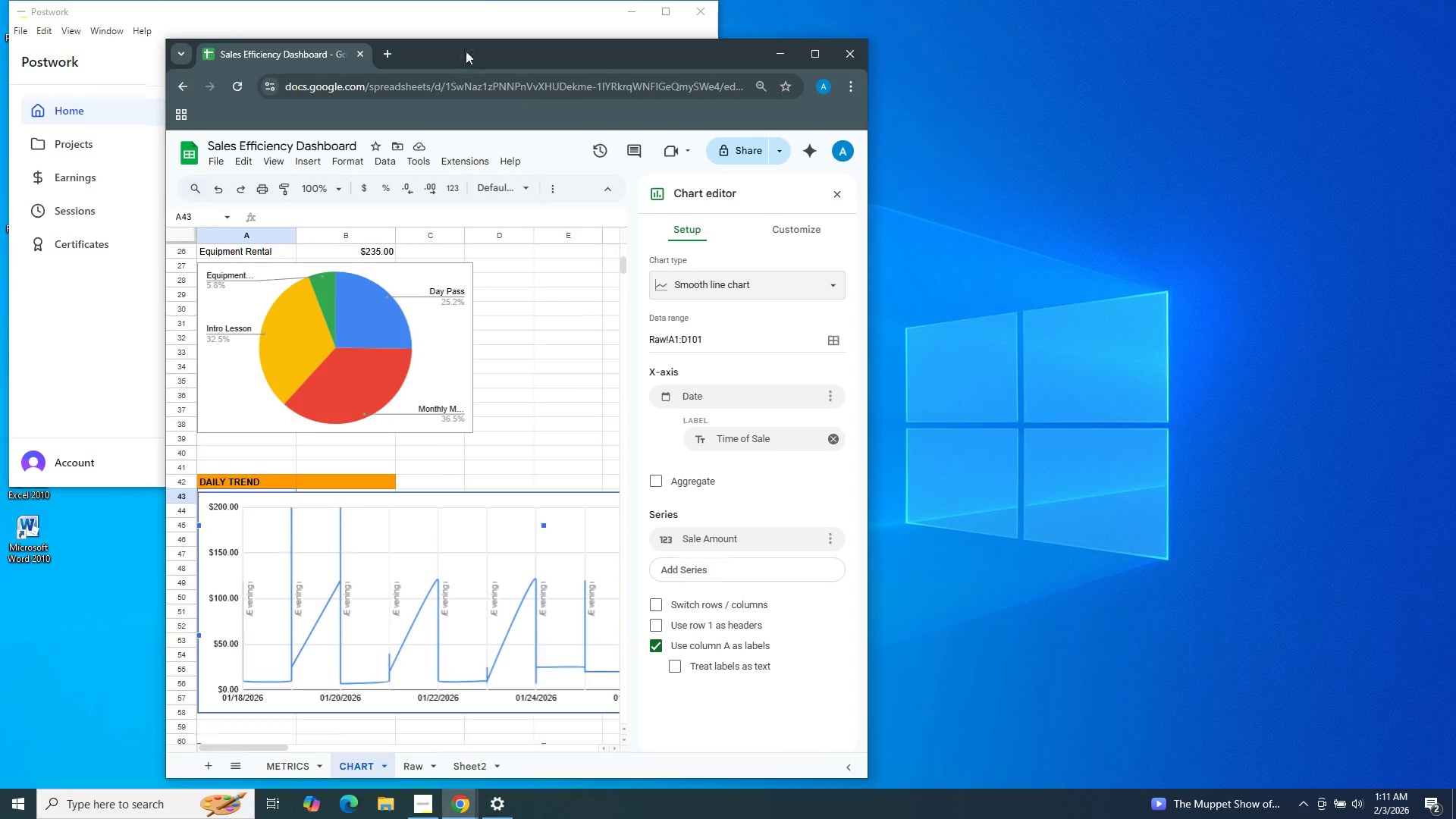 
left_click_drag(start_coordinate=[467, 53], to_coordinate=[848, 87])
 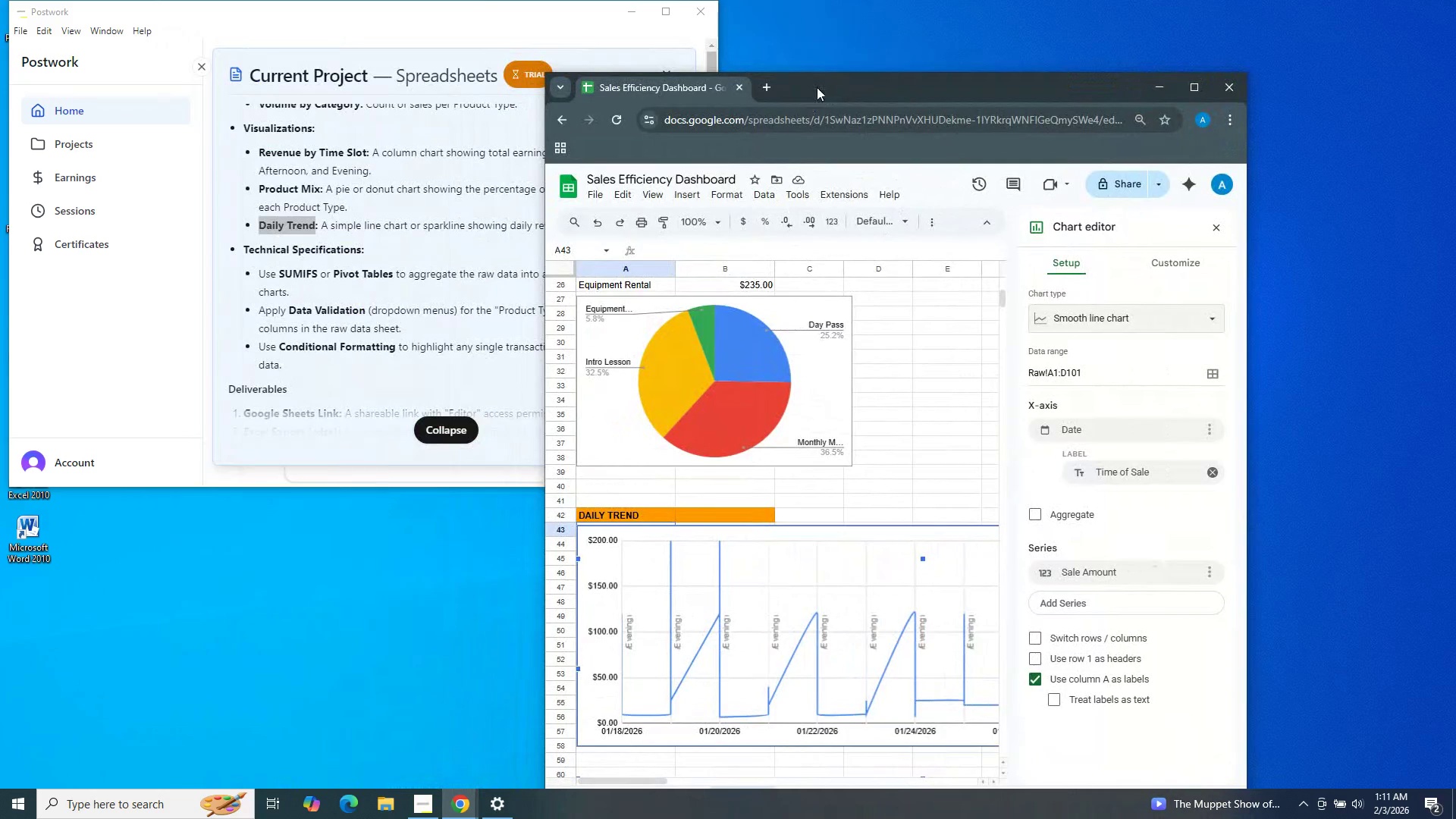 
double_click([817, 87])
 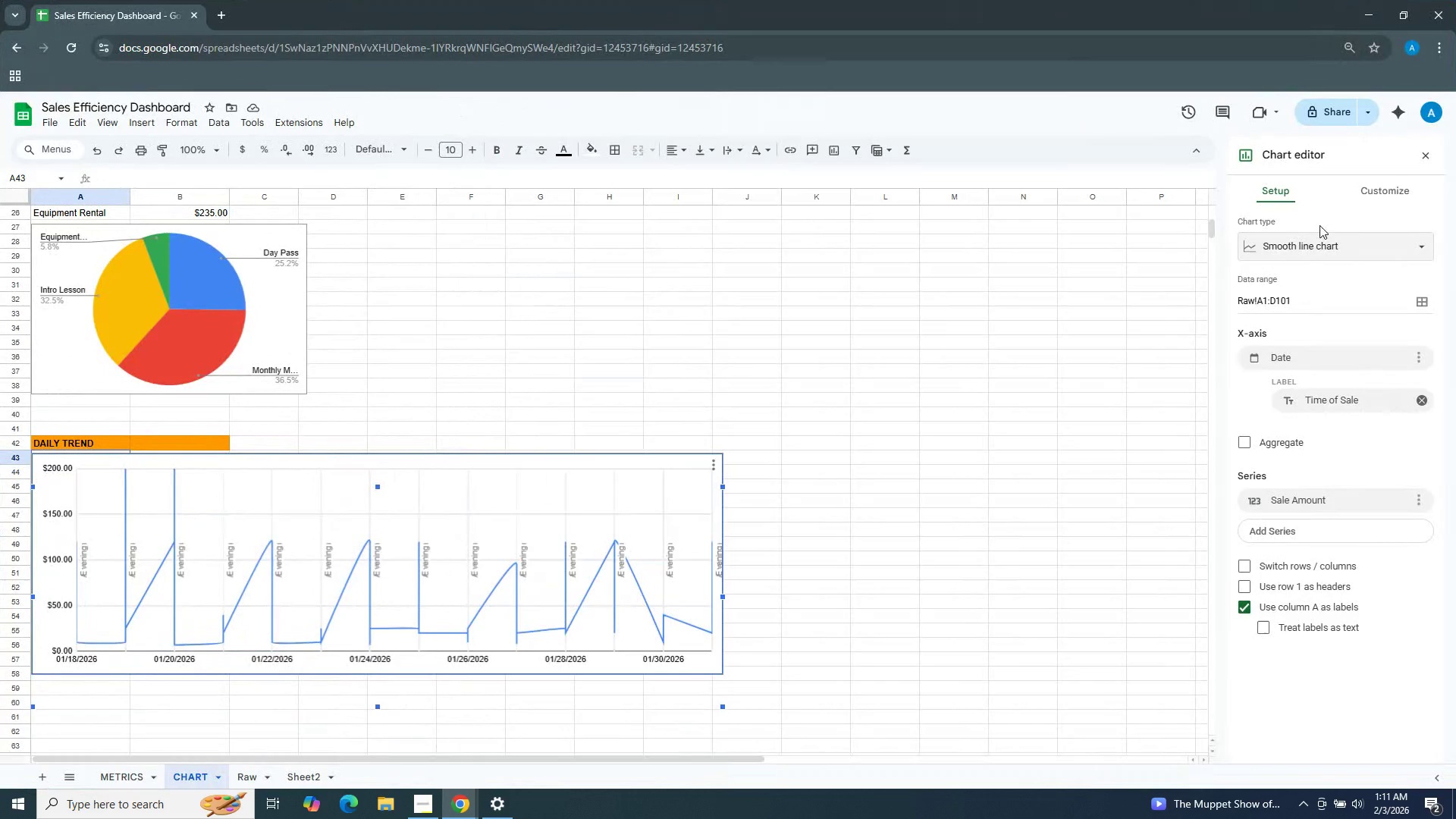 
wait(8.17)
 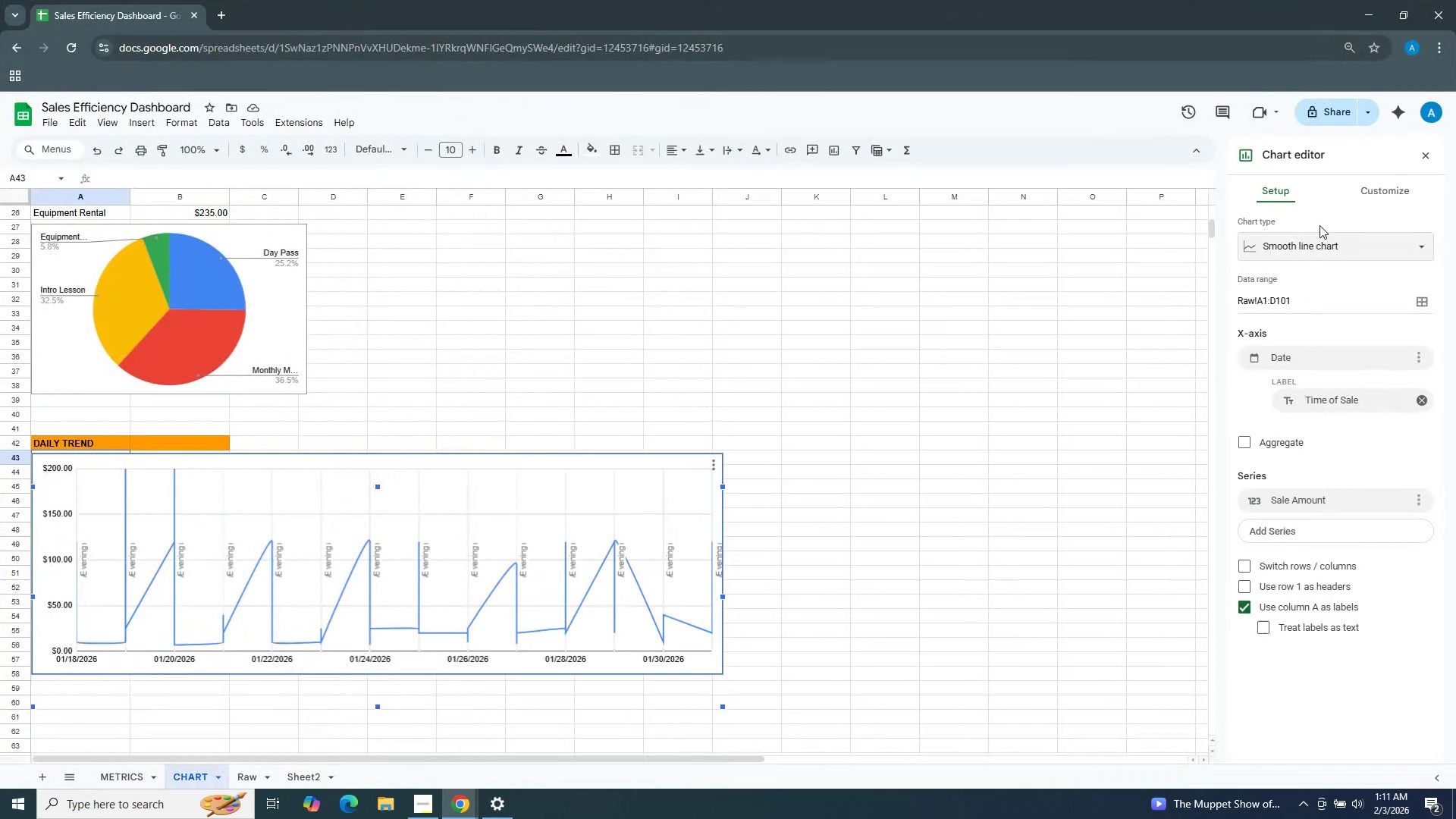 
left_click([1384, 484])
 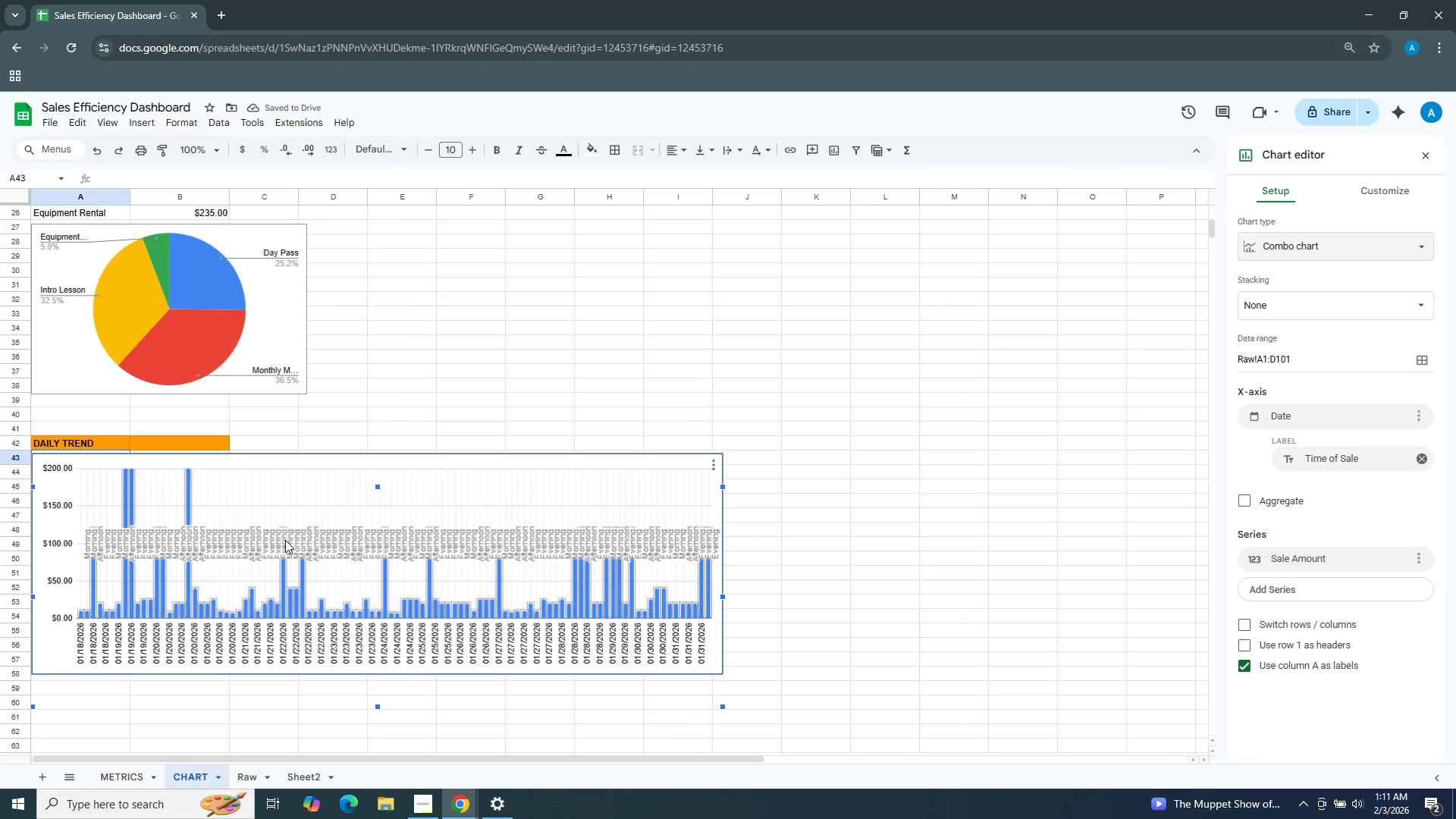 
wait(6.03)
 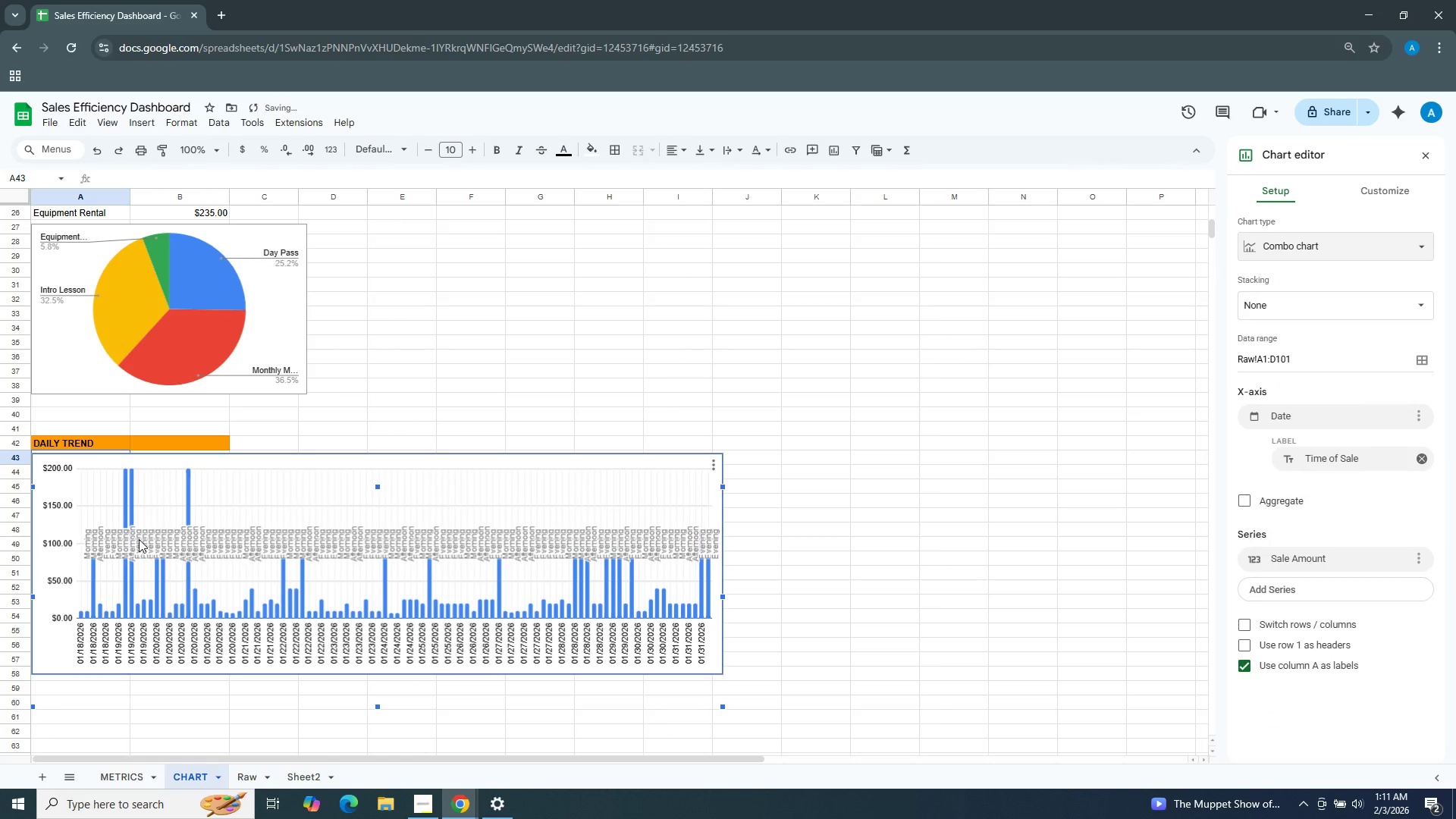 
left_click([1305, 246])
 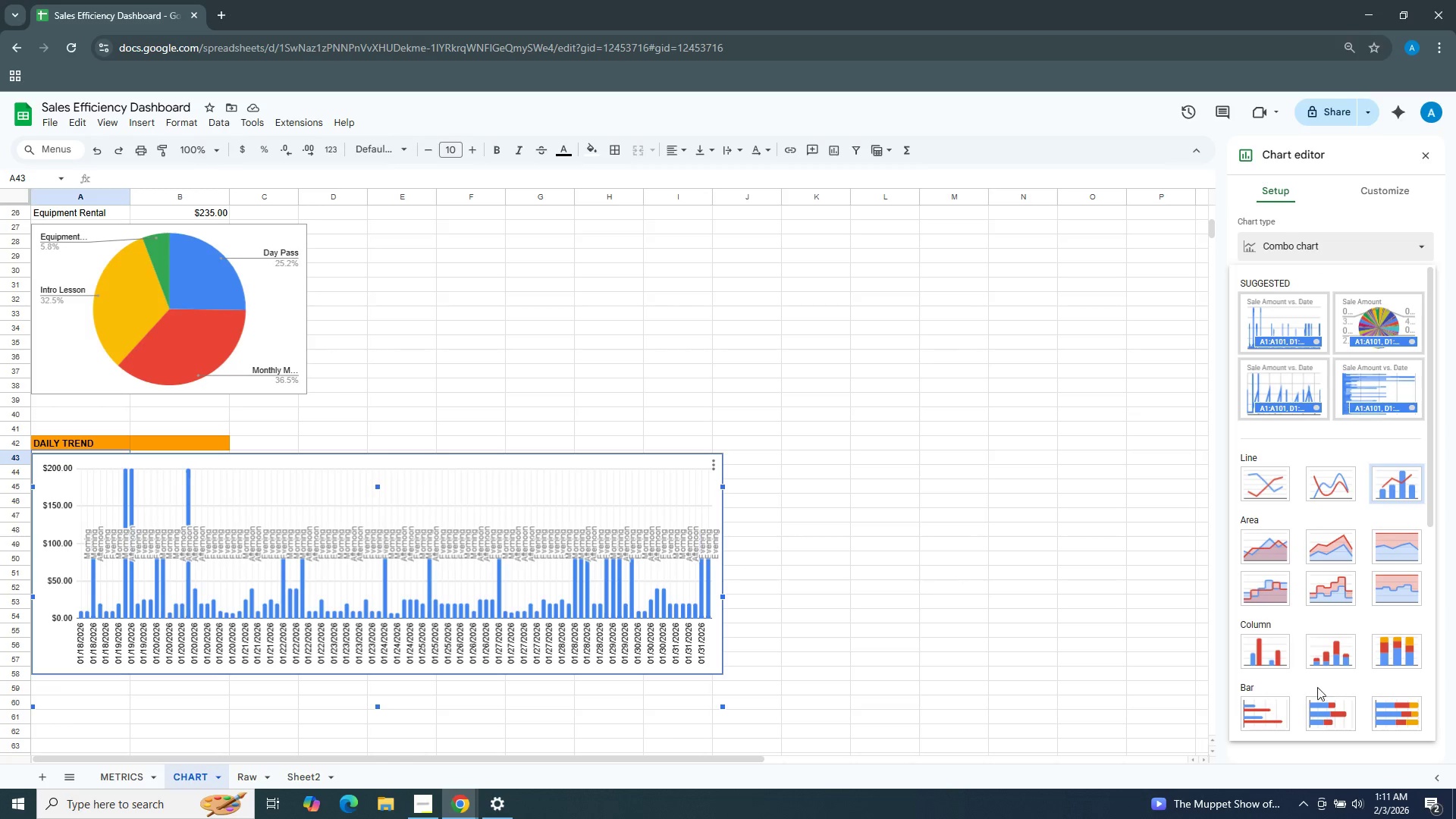 
wait(5.2)
 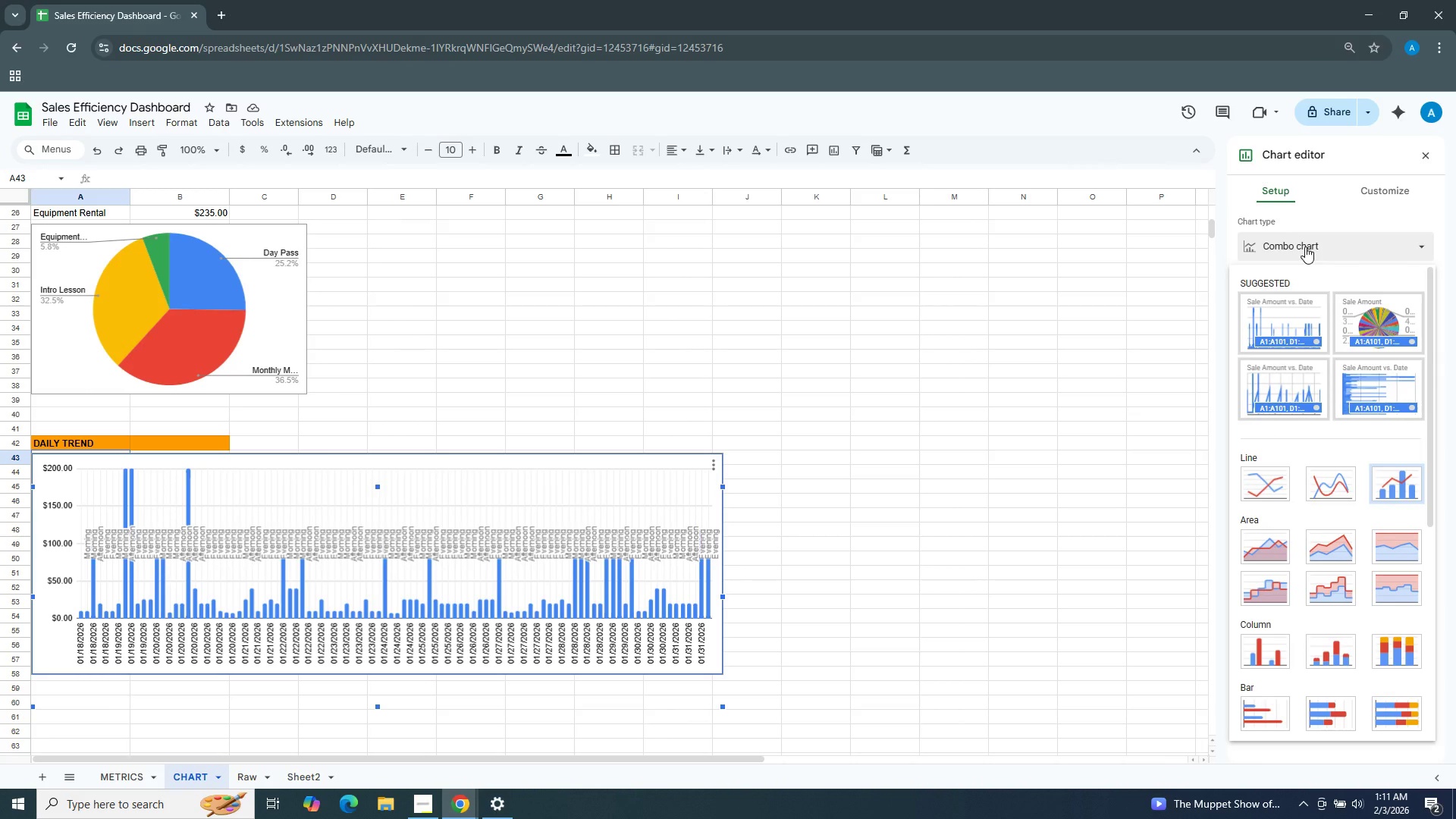 
left_click([1273, 482])
 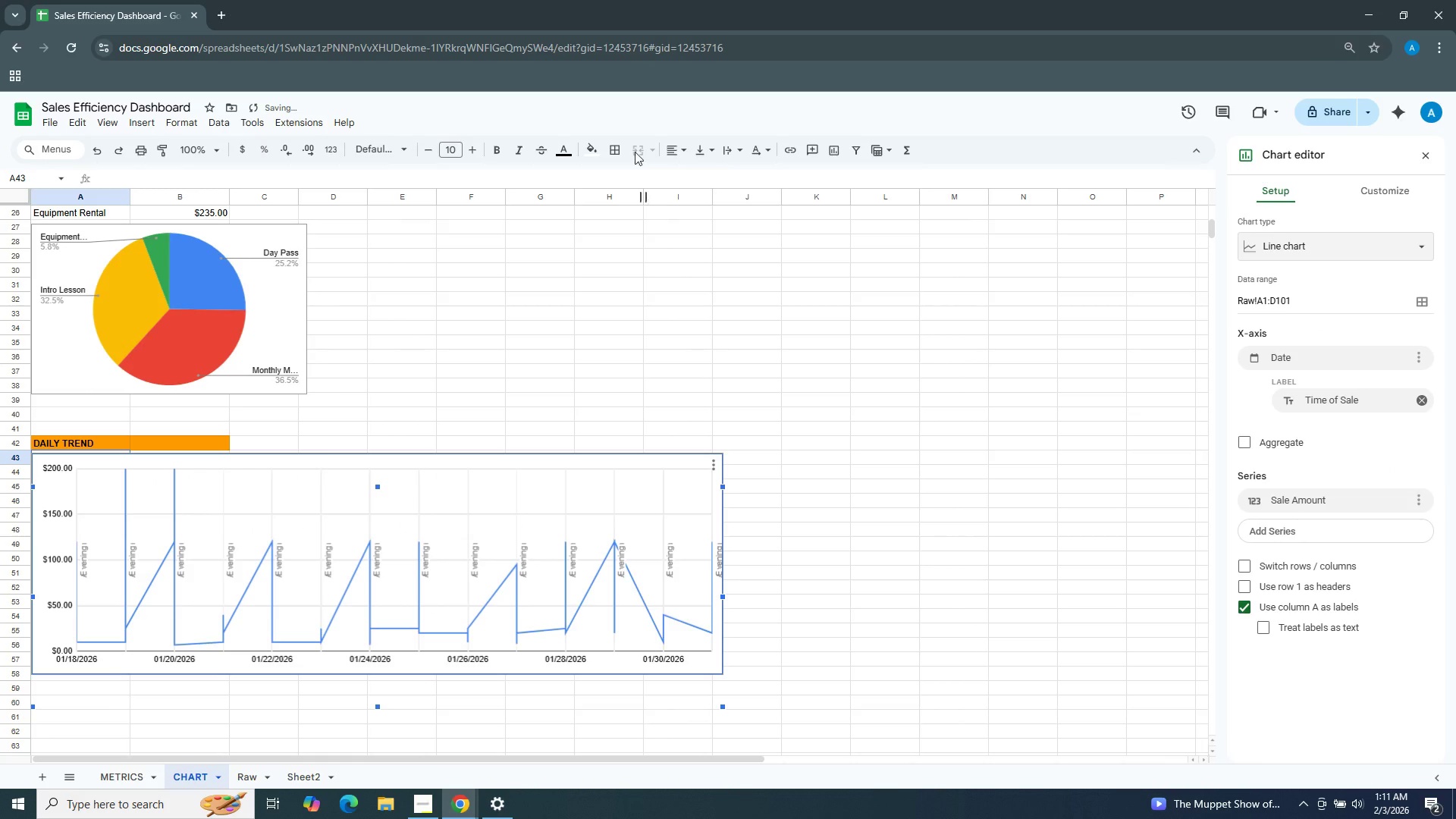 
left_click_drag(start_coordinate=[535, 0], to_coordinate=[892, 35])
 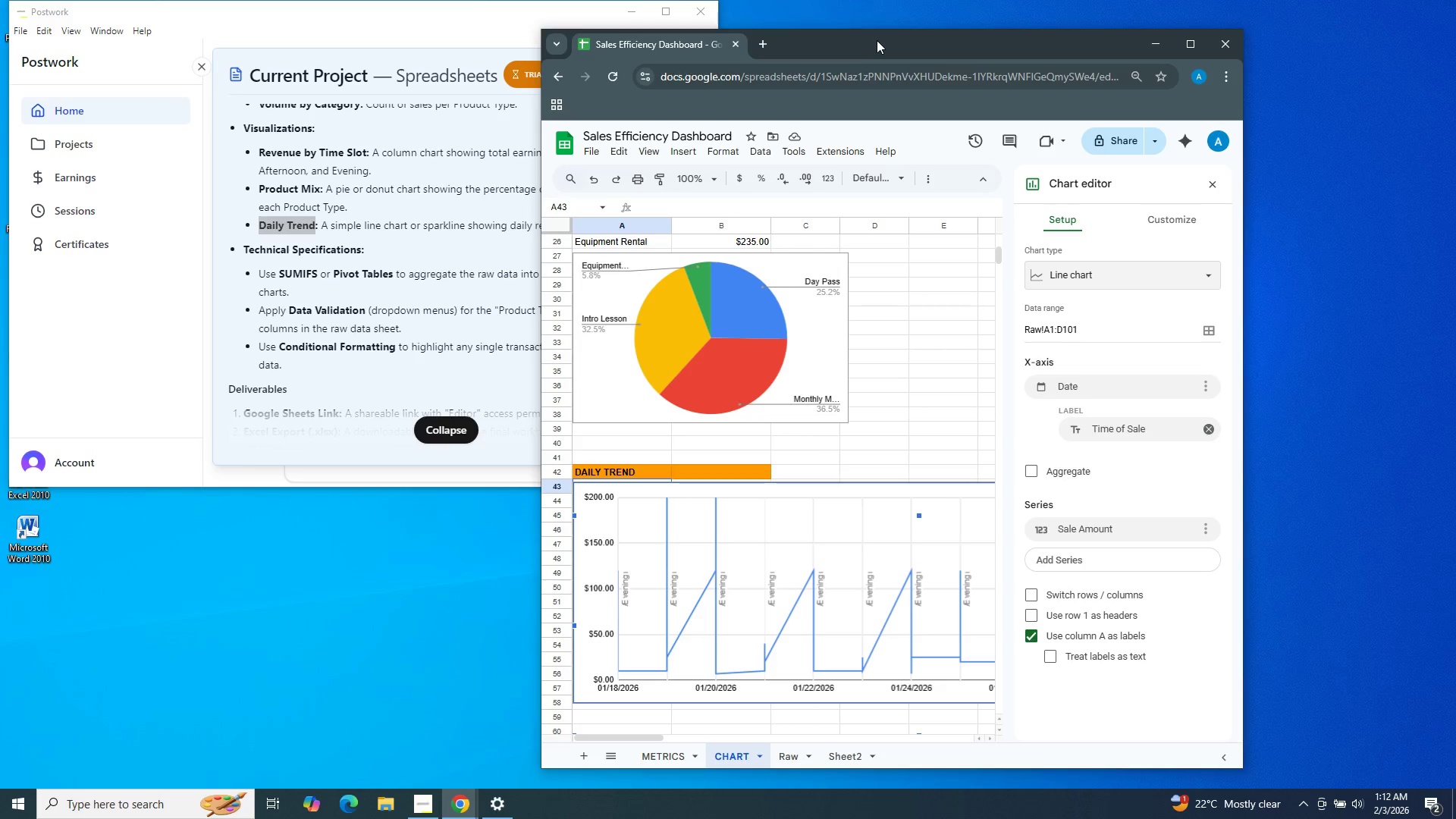 
left_click_drag(start_coordinate=[880, 42], to_coordinate=[952, 37])
 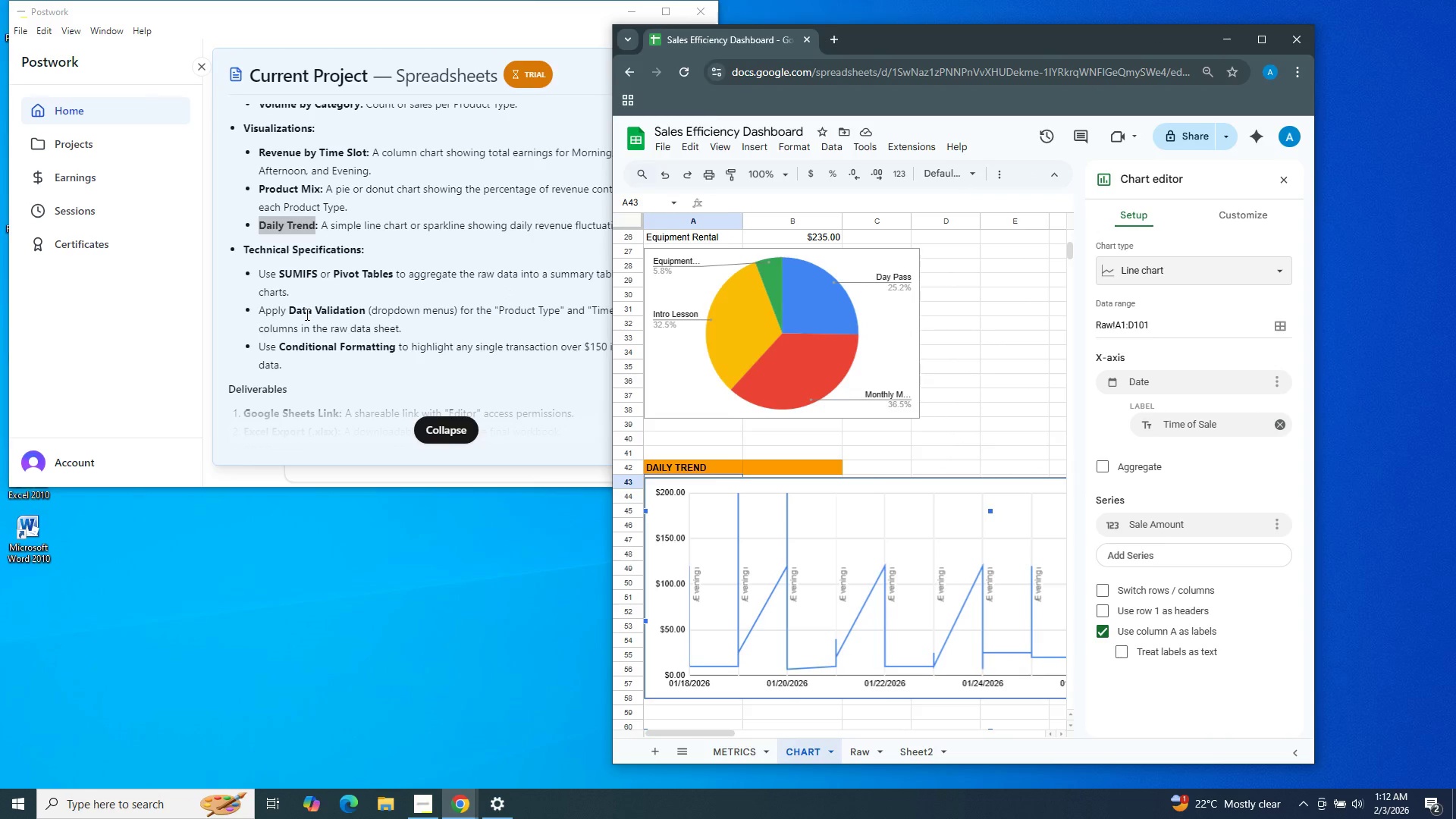 
left_click([312, 312])